 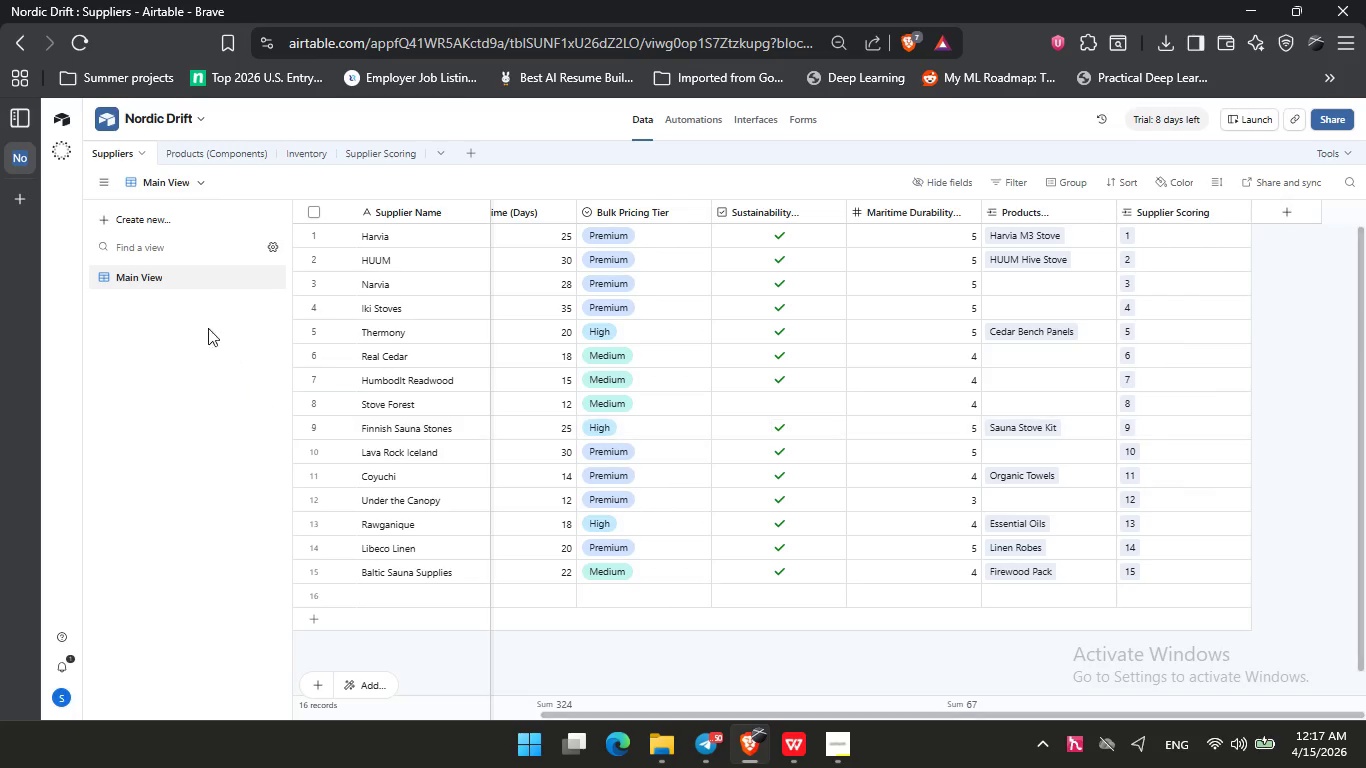 
left_click([390, 150])
 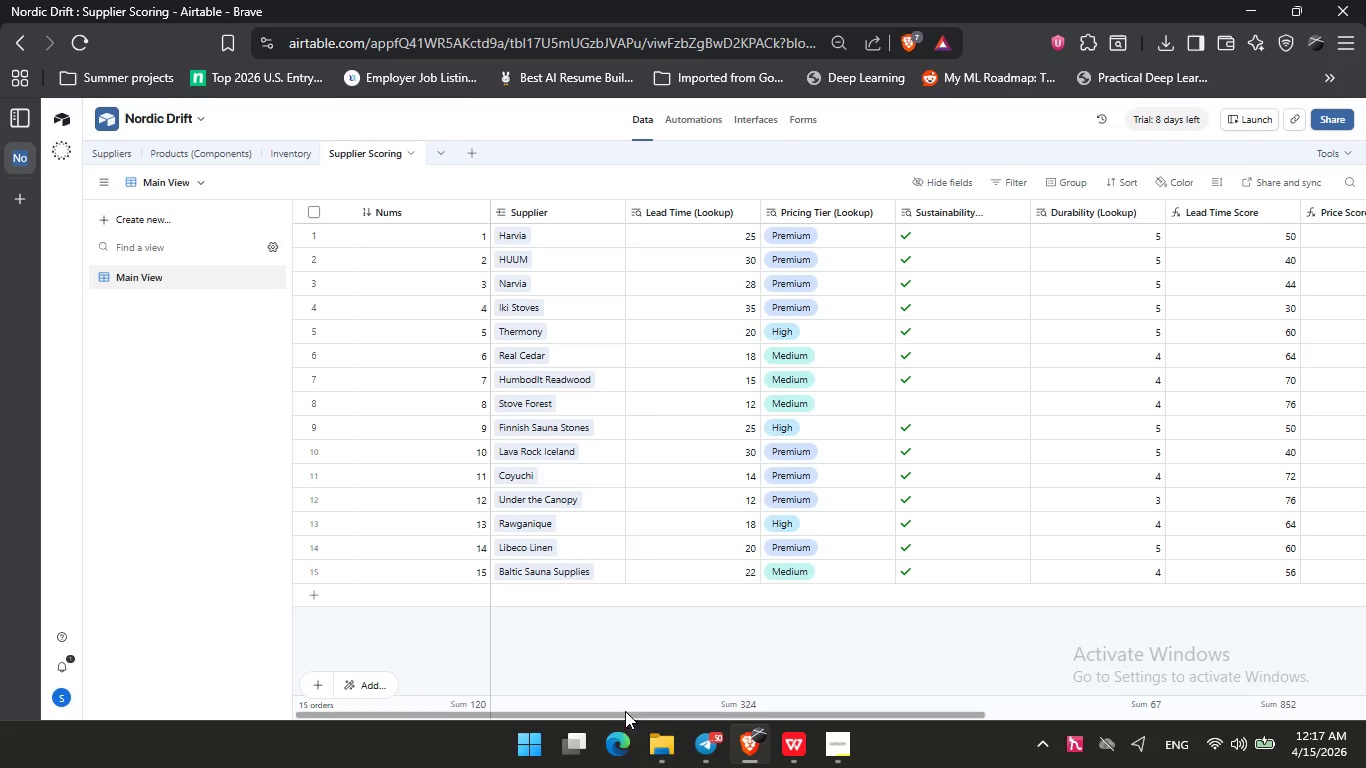 
left_click([626, 708])
 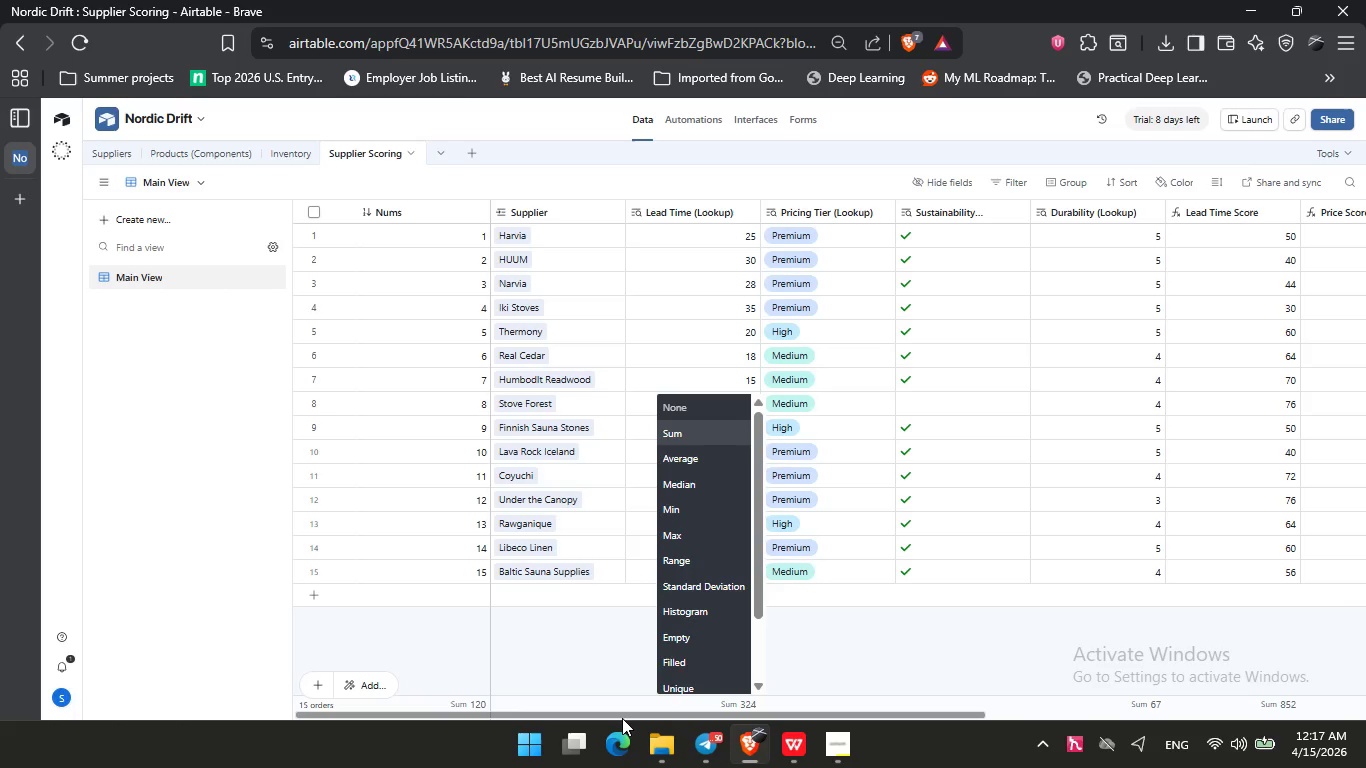 
left_click([622, 718])
 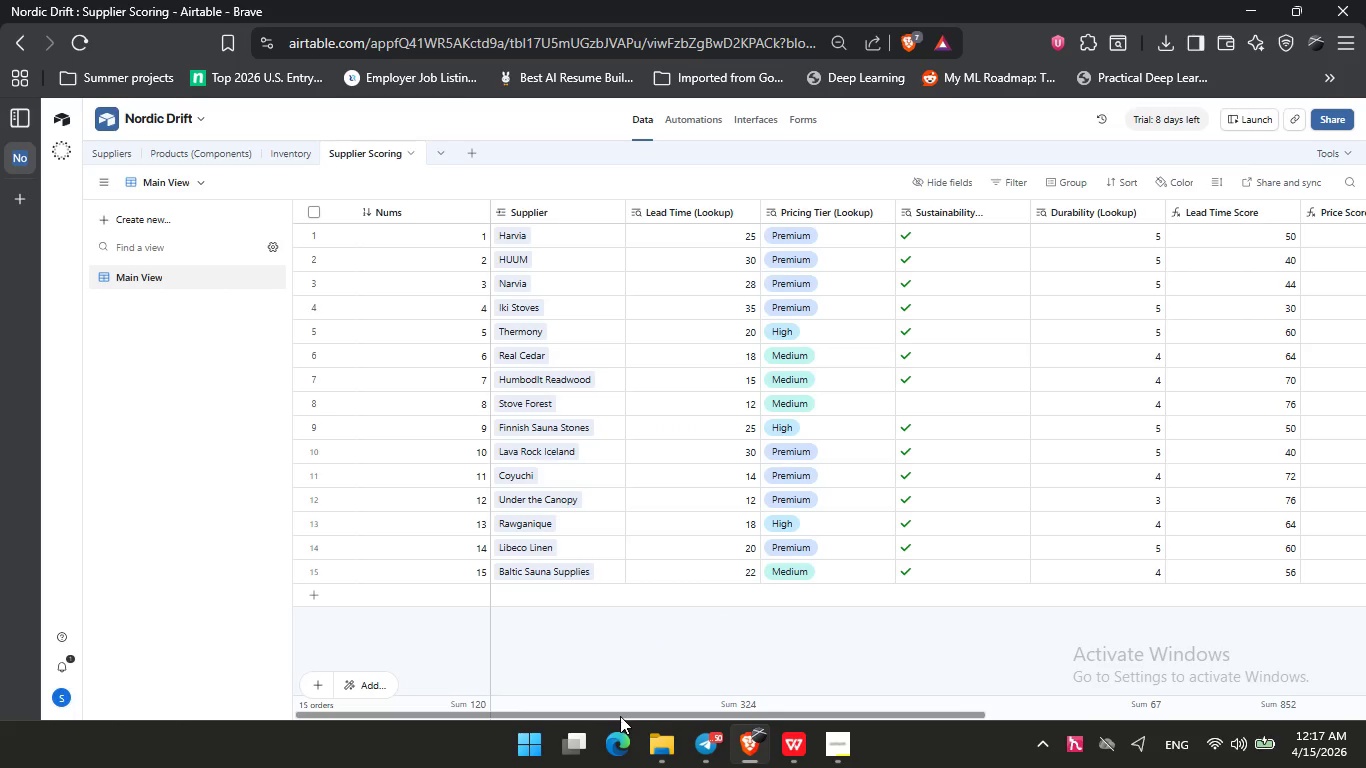 
left_click_drag(start_coordinate=[620, 716], to_coordinate=[386, 692])
 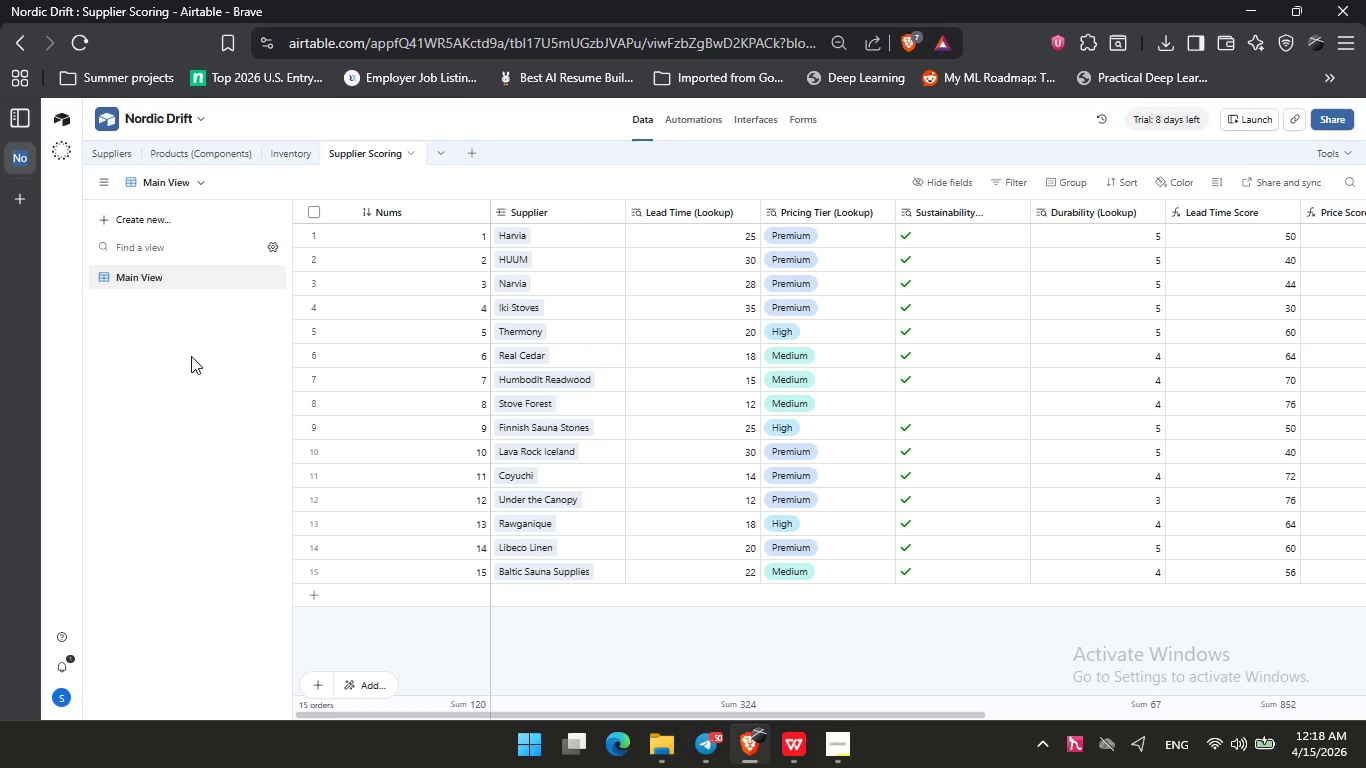 
left_click([196, 347])
 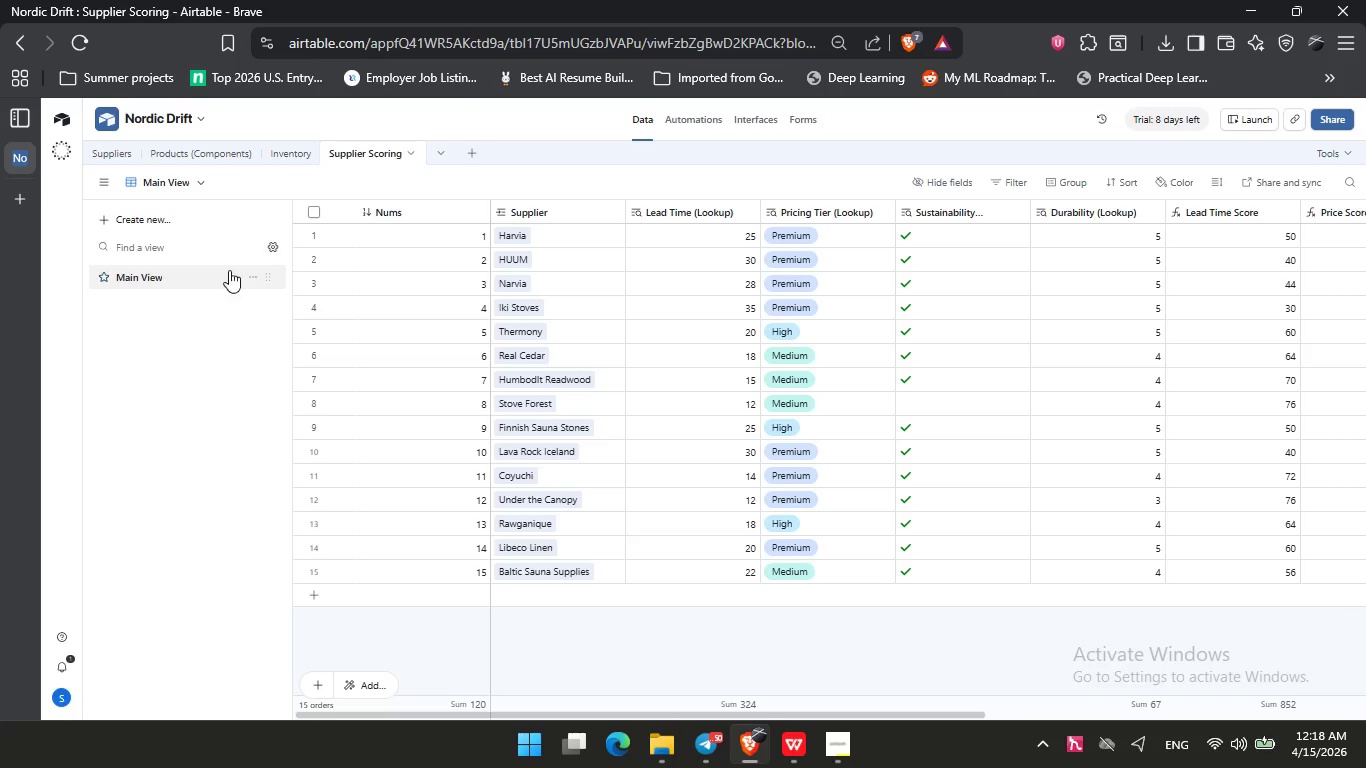 
left_click([164, 219])
 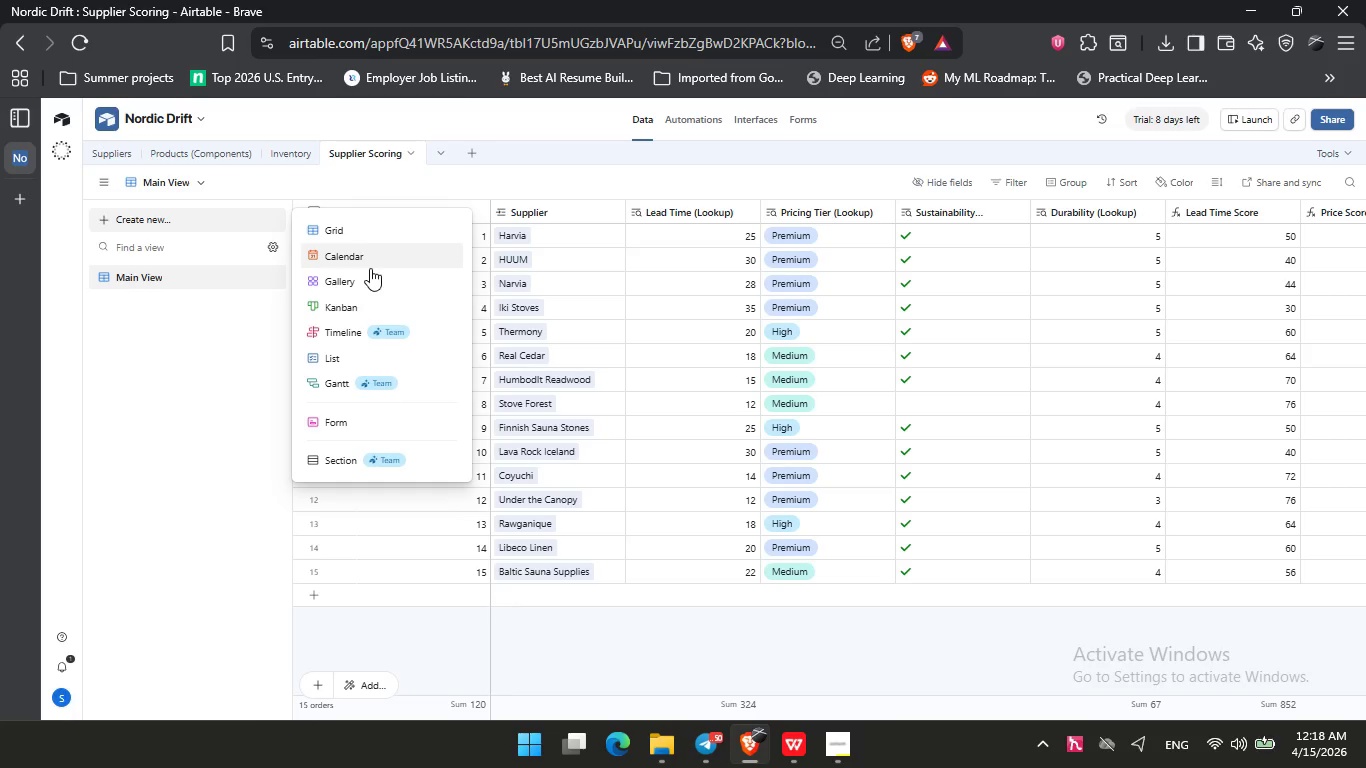 
left_click([371, 277])
 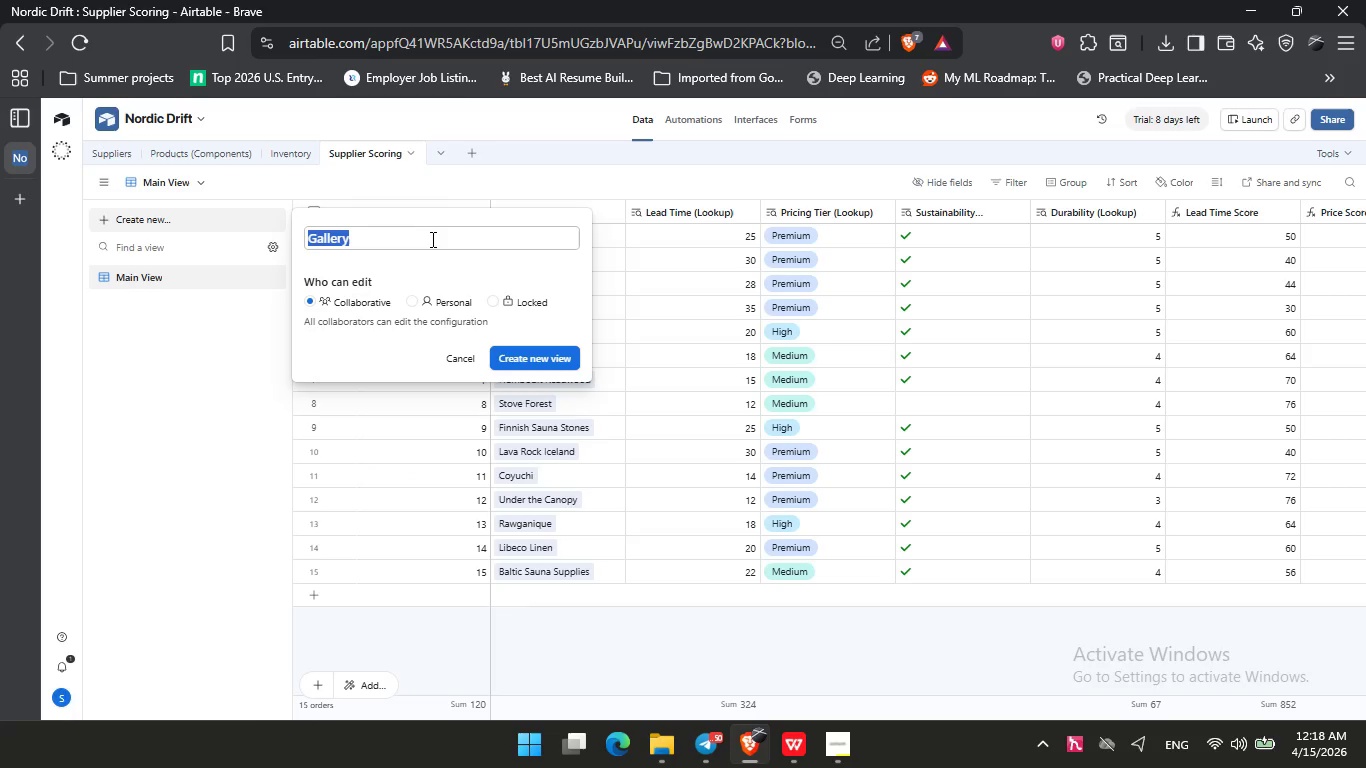 
type(Total Score)
 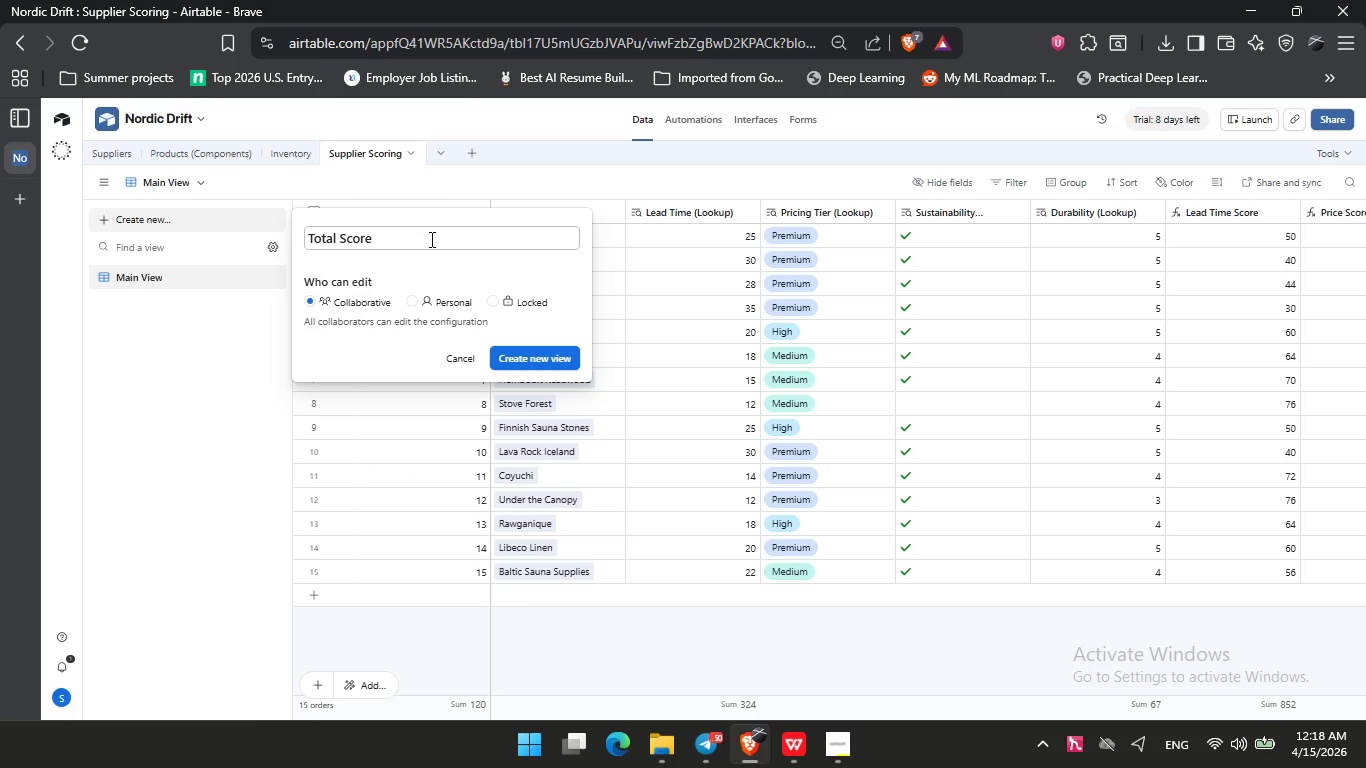 
key(Enter)
 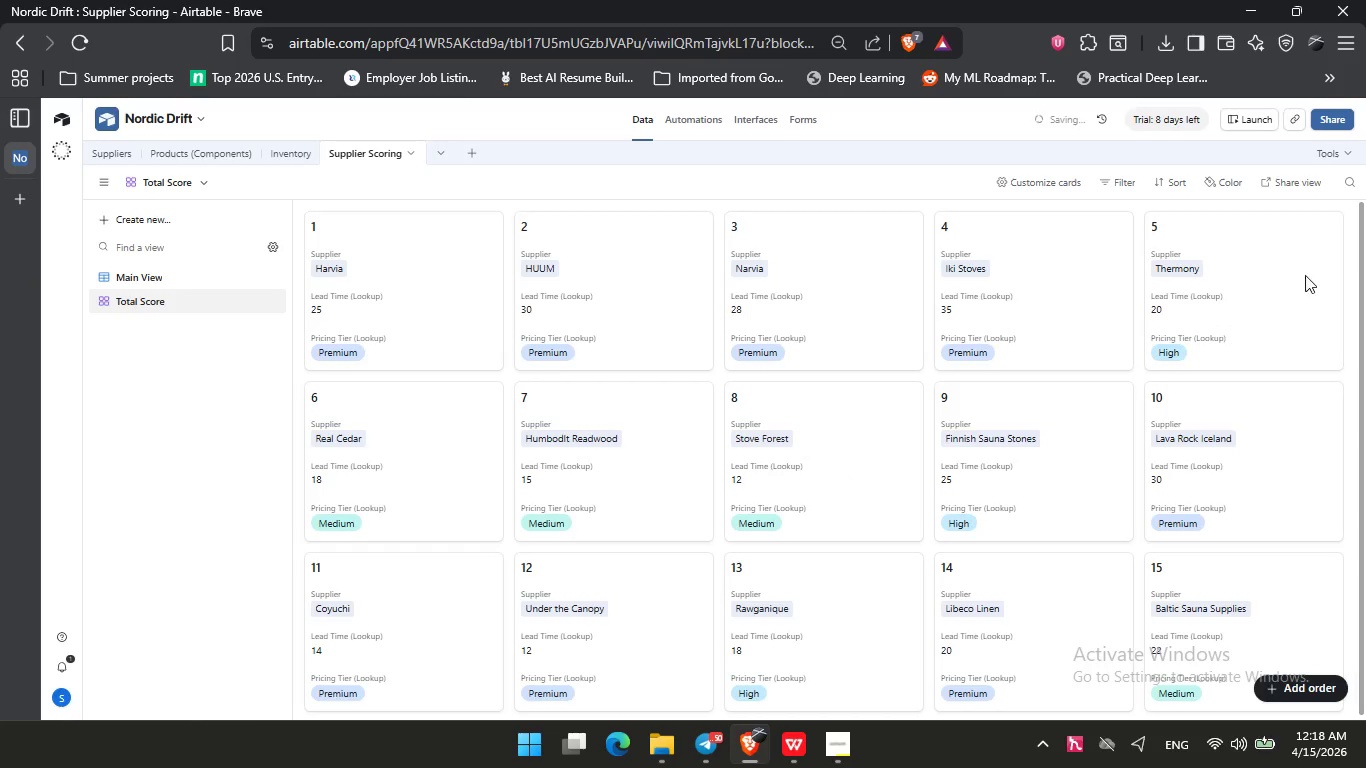 
left_click([1097, 185])
 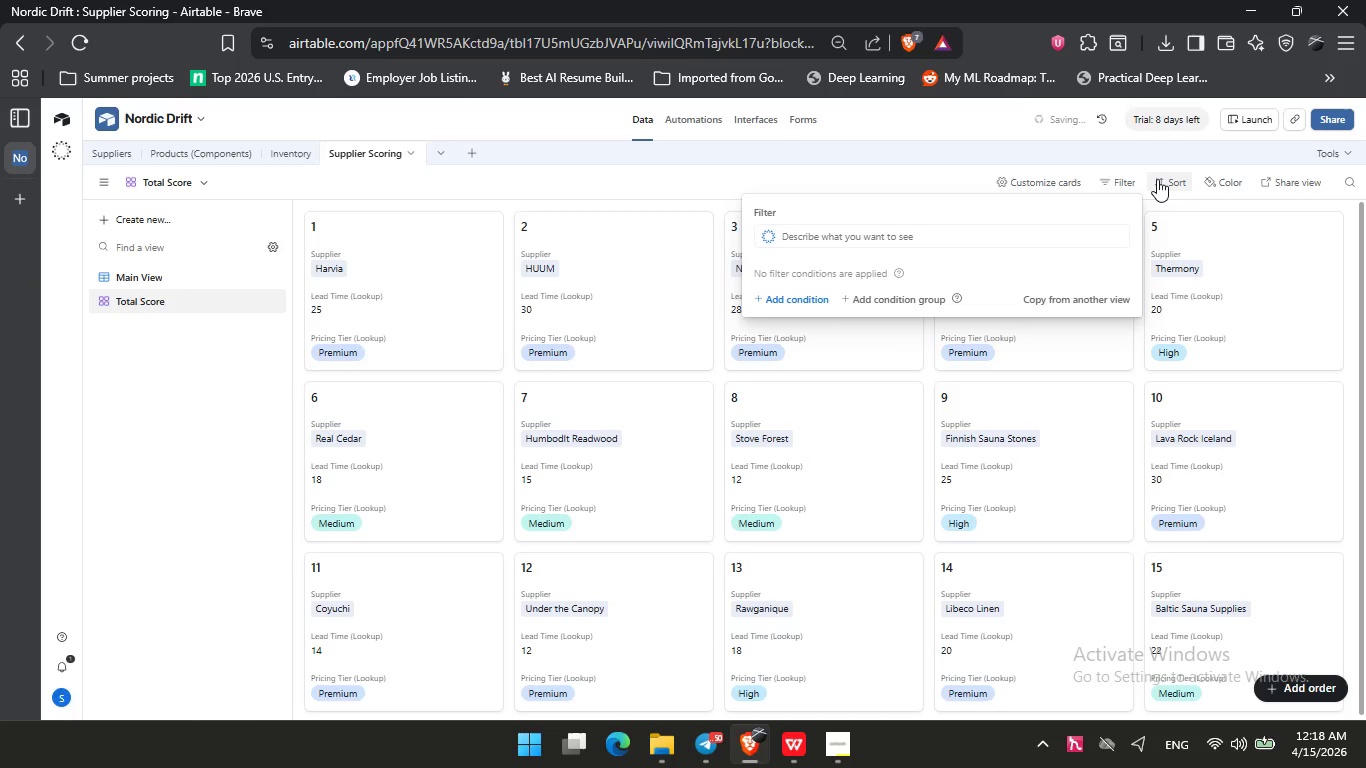 
wait(8.36)
 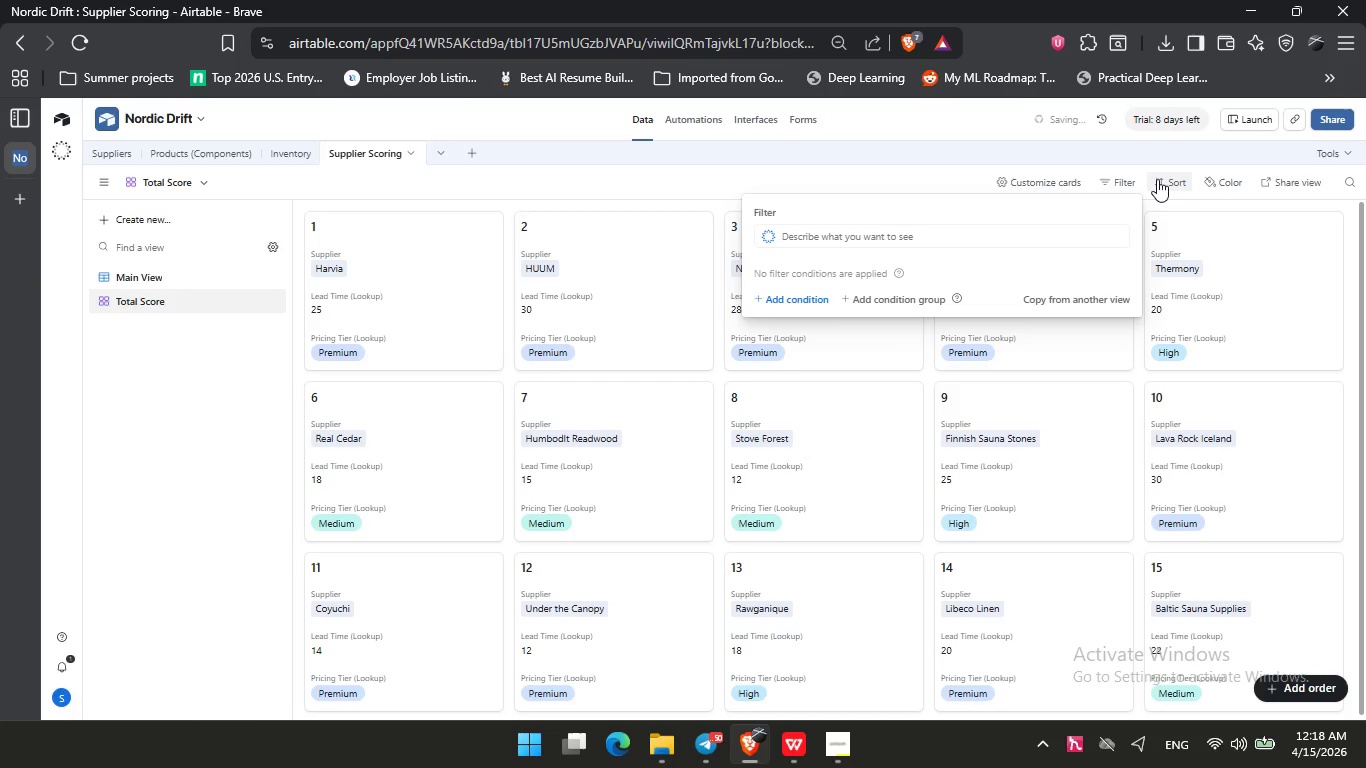 
left_click([1161, 176])
 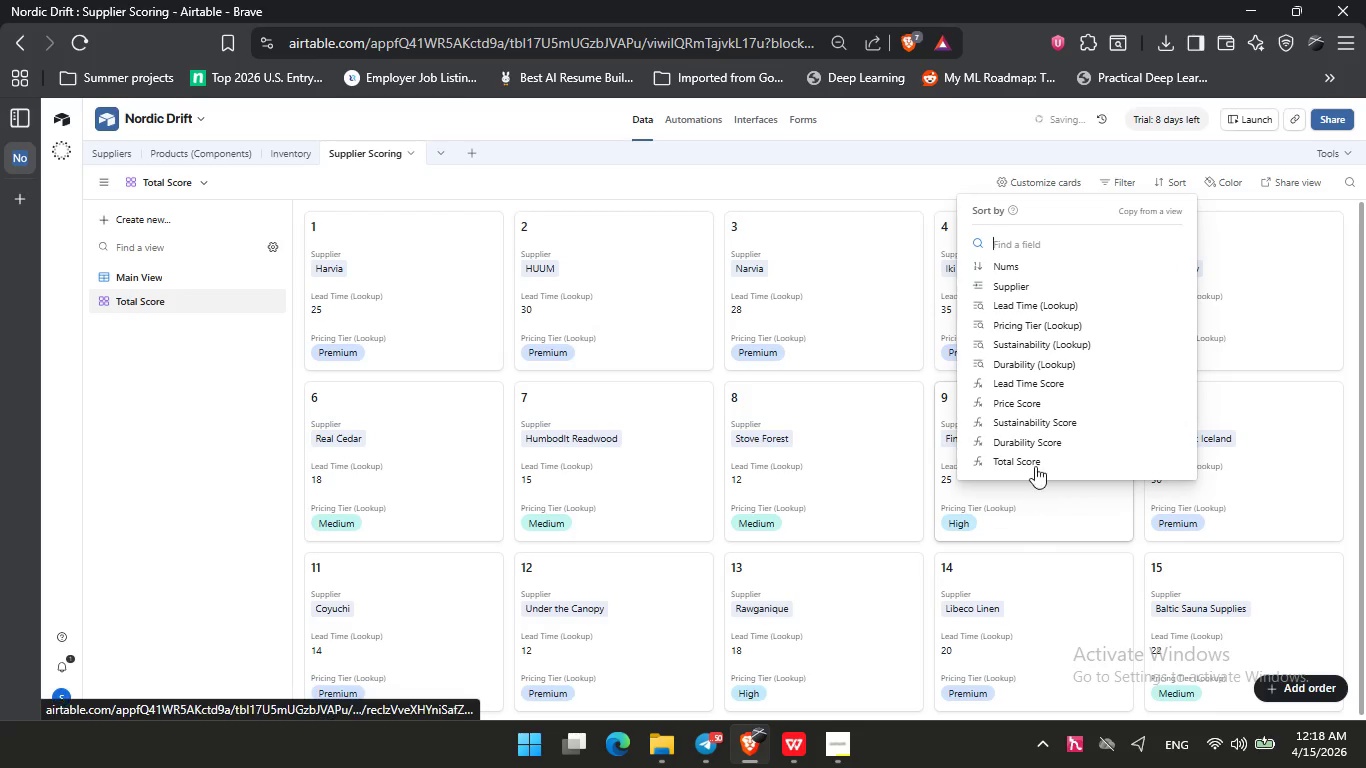 
left_click([1035, 464])
 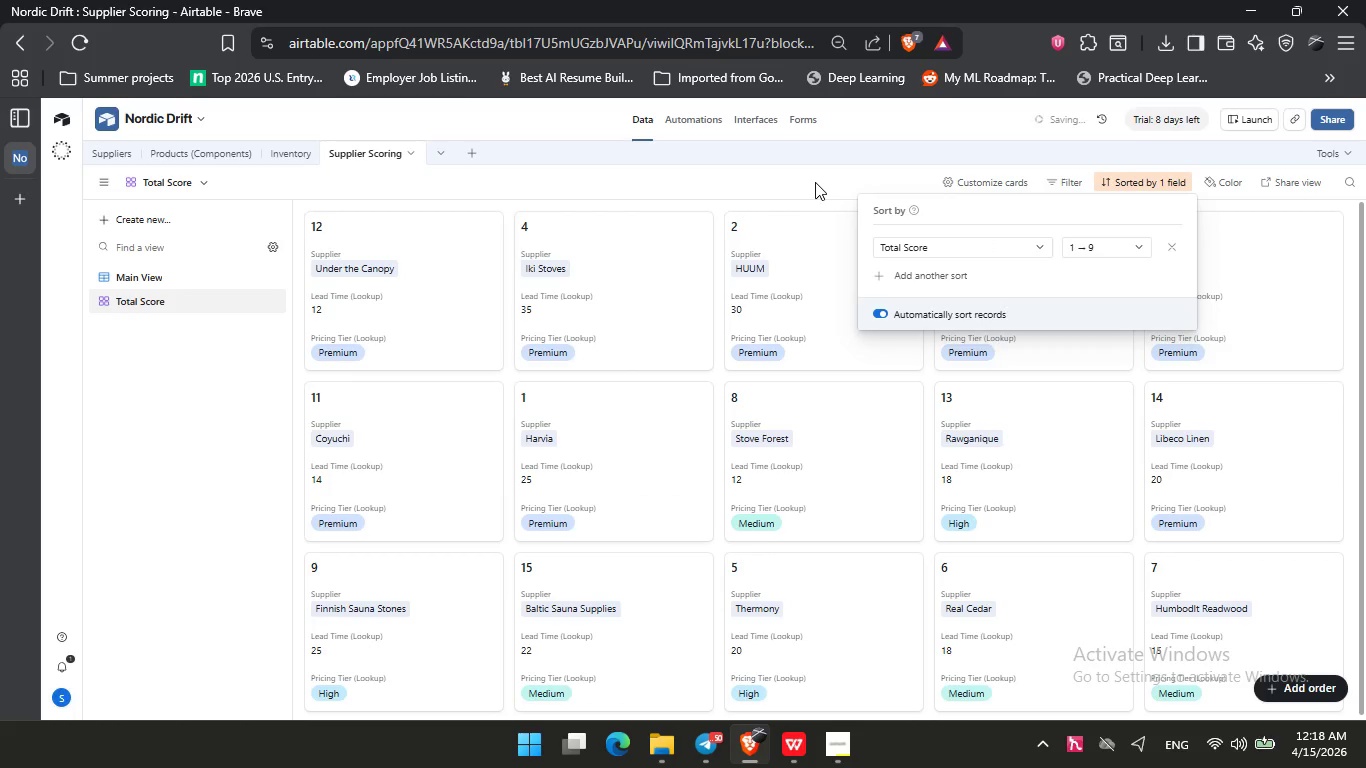 
left_click([815, 182])
 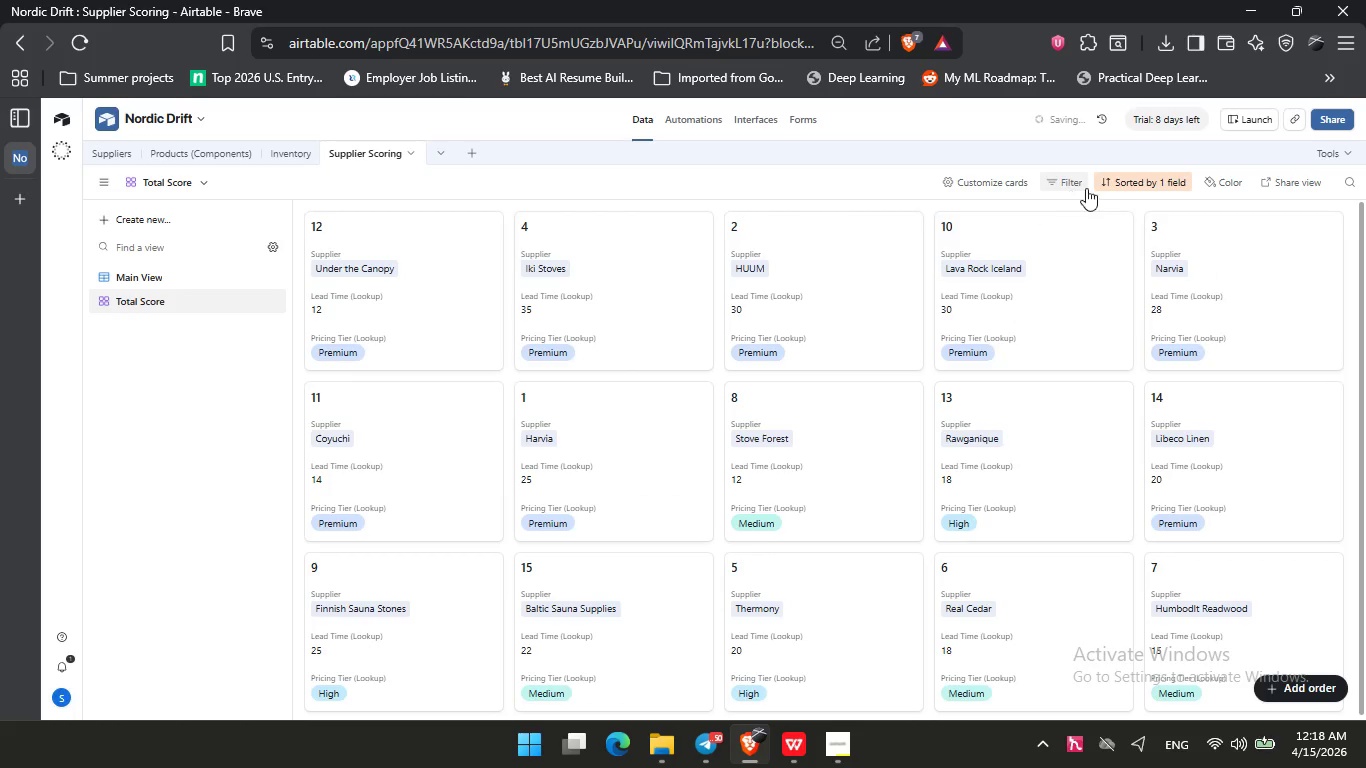 
left_click([1002, 185])
 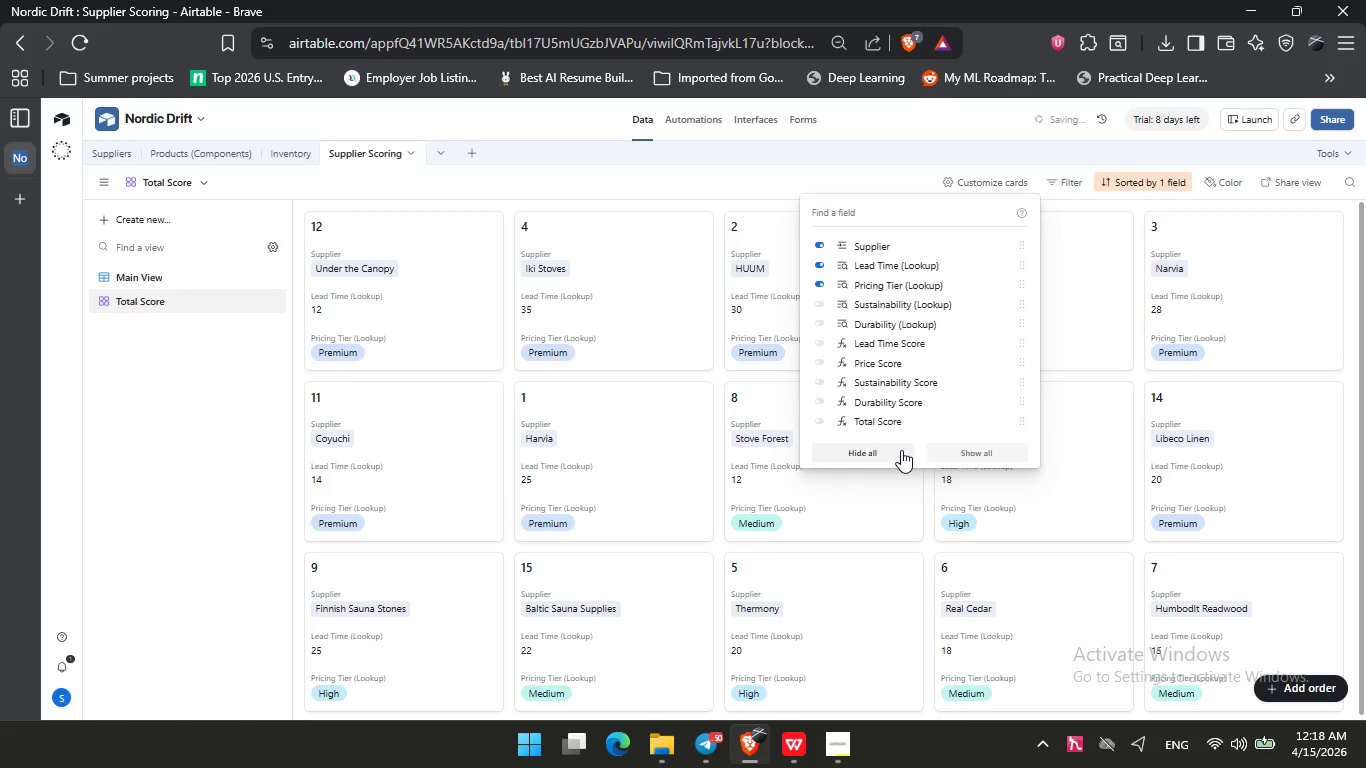 
left_click([896, 424])
 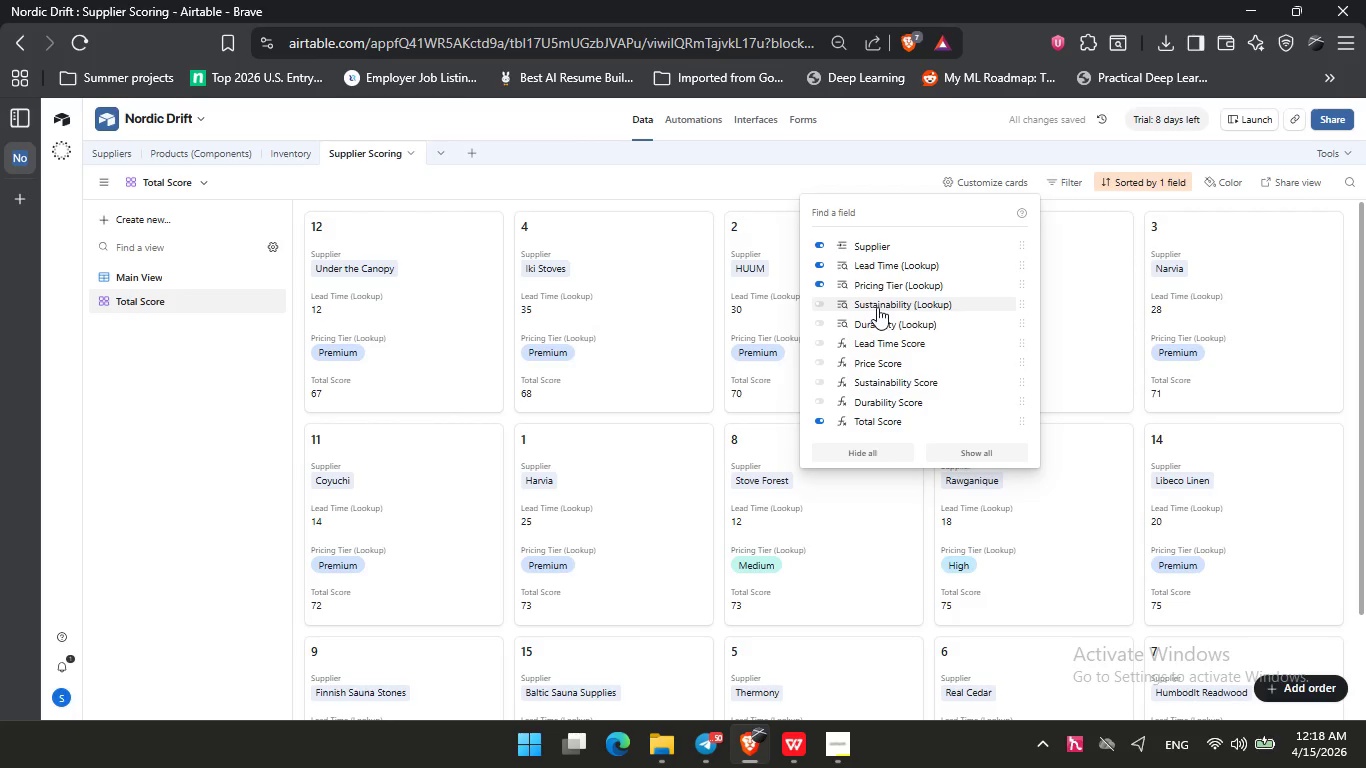 
left_click([882, 269])
 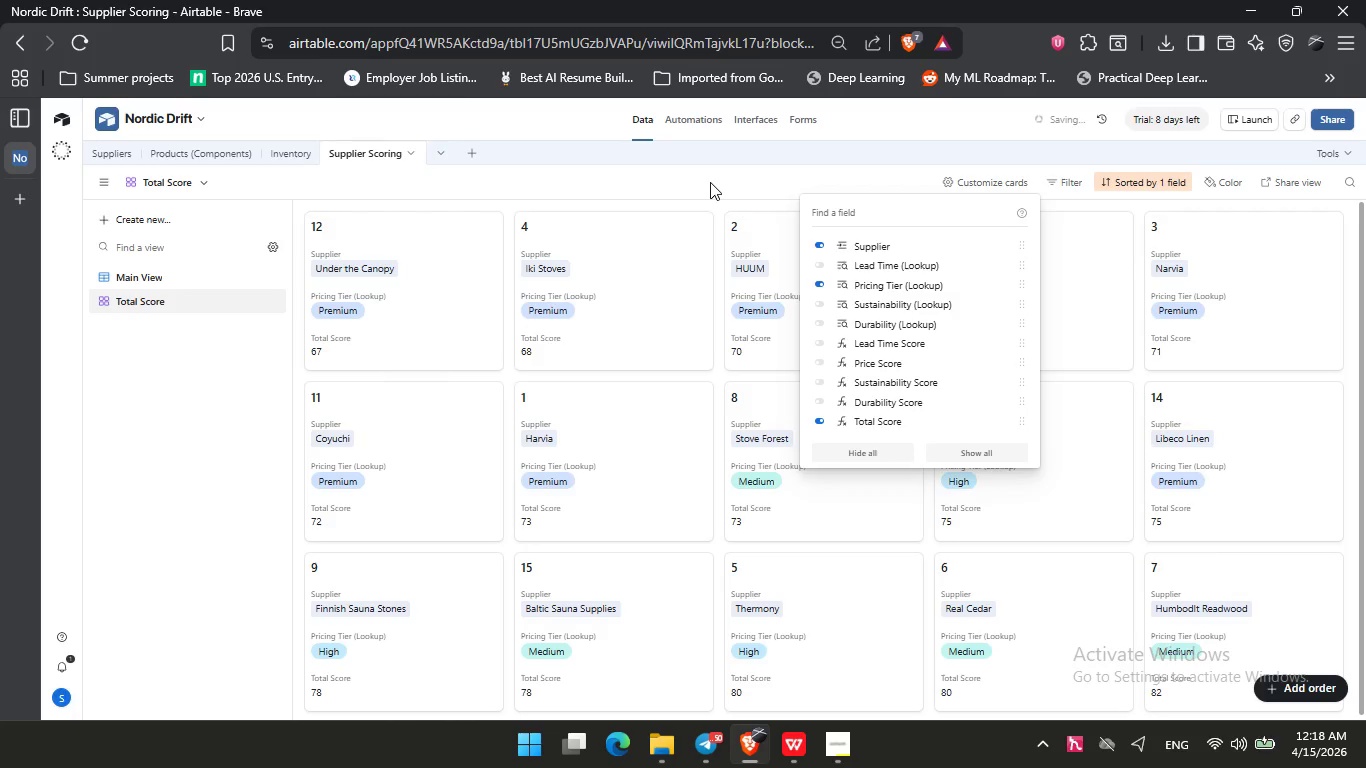 
left_click([712, 181])
 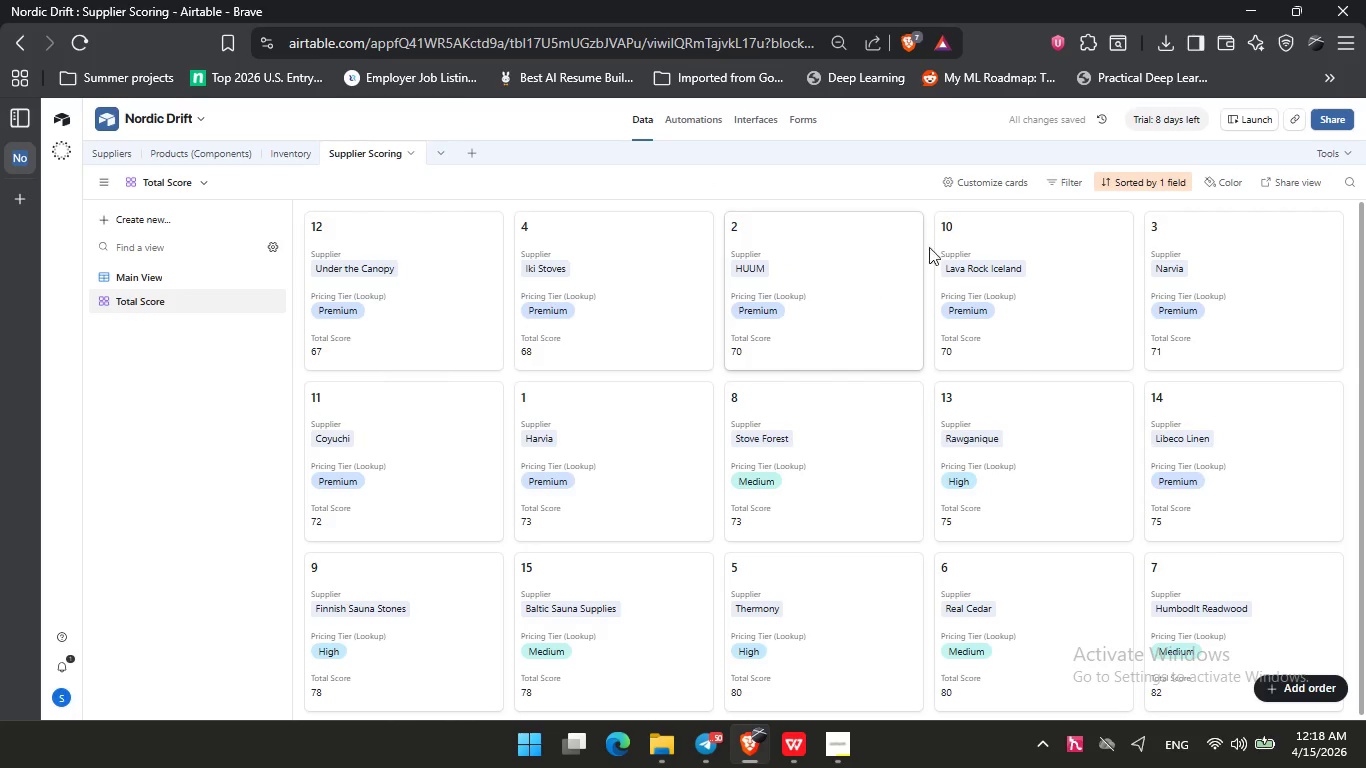 
mouse_move([1003, 318])
 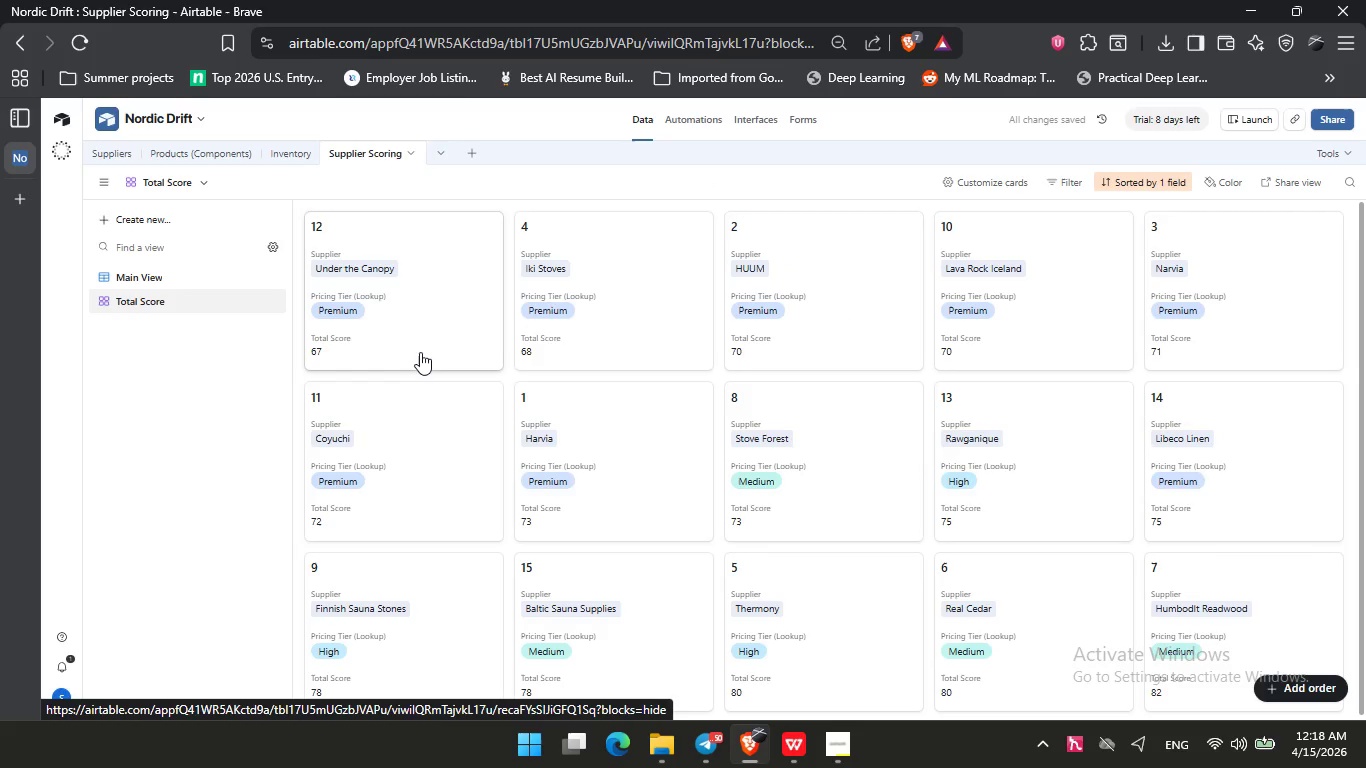 
scroll: coordinate [421, 349], scroll_direction: up, amount: 3.0
 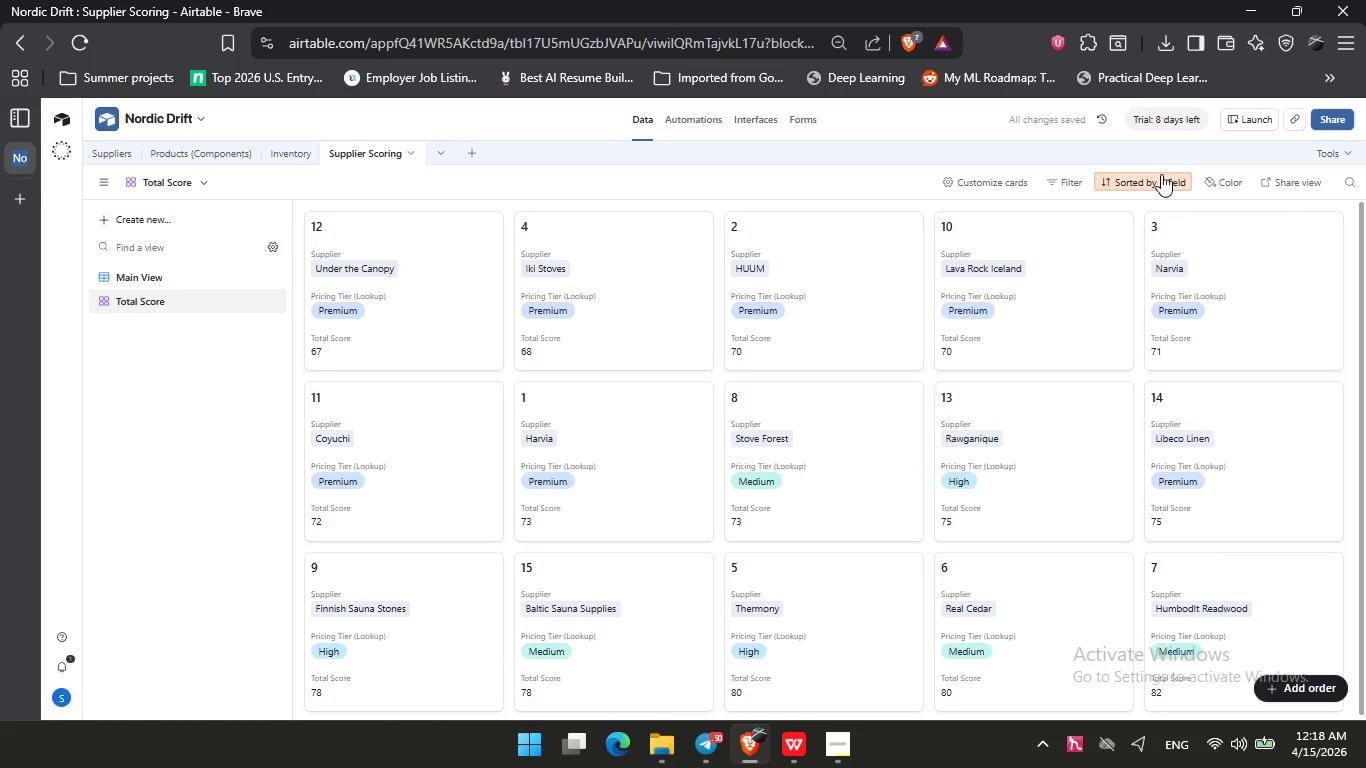 
left_click([1155, 184])
 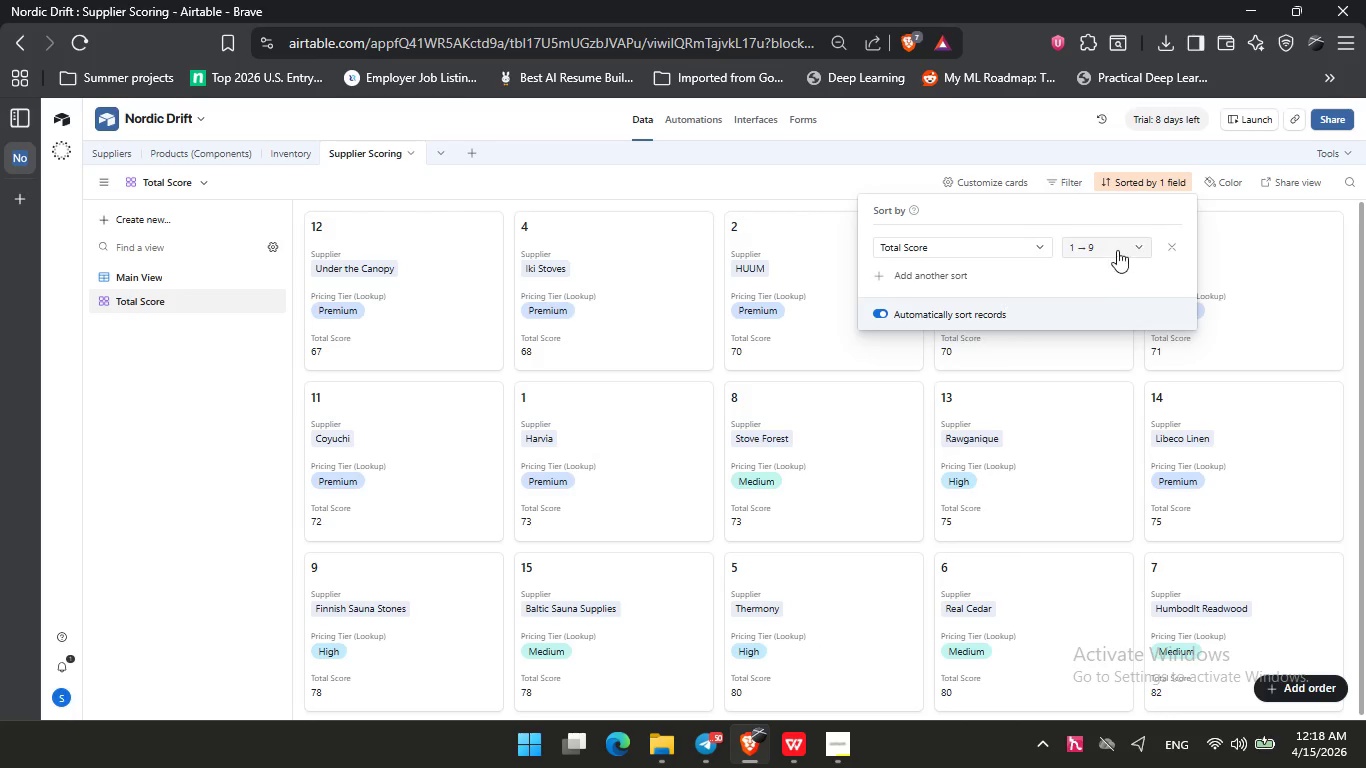 
left_click([1117, 250])
 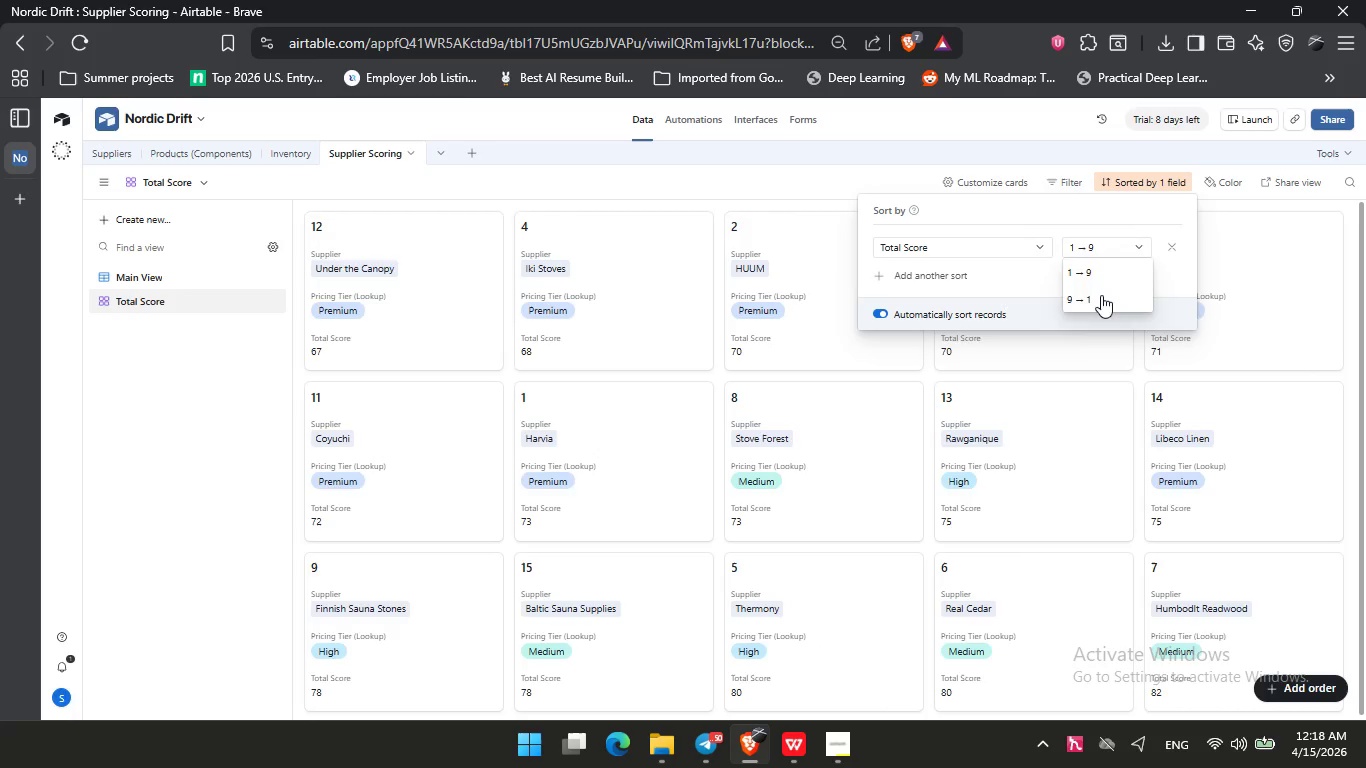 
left_click([1101, 295])
 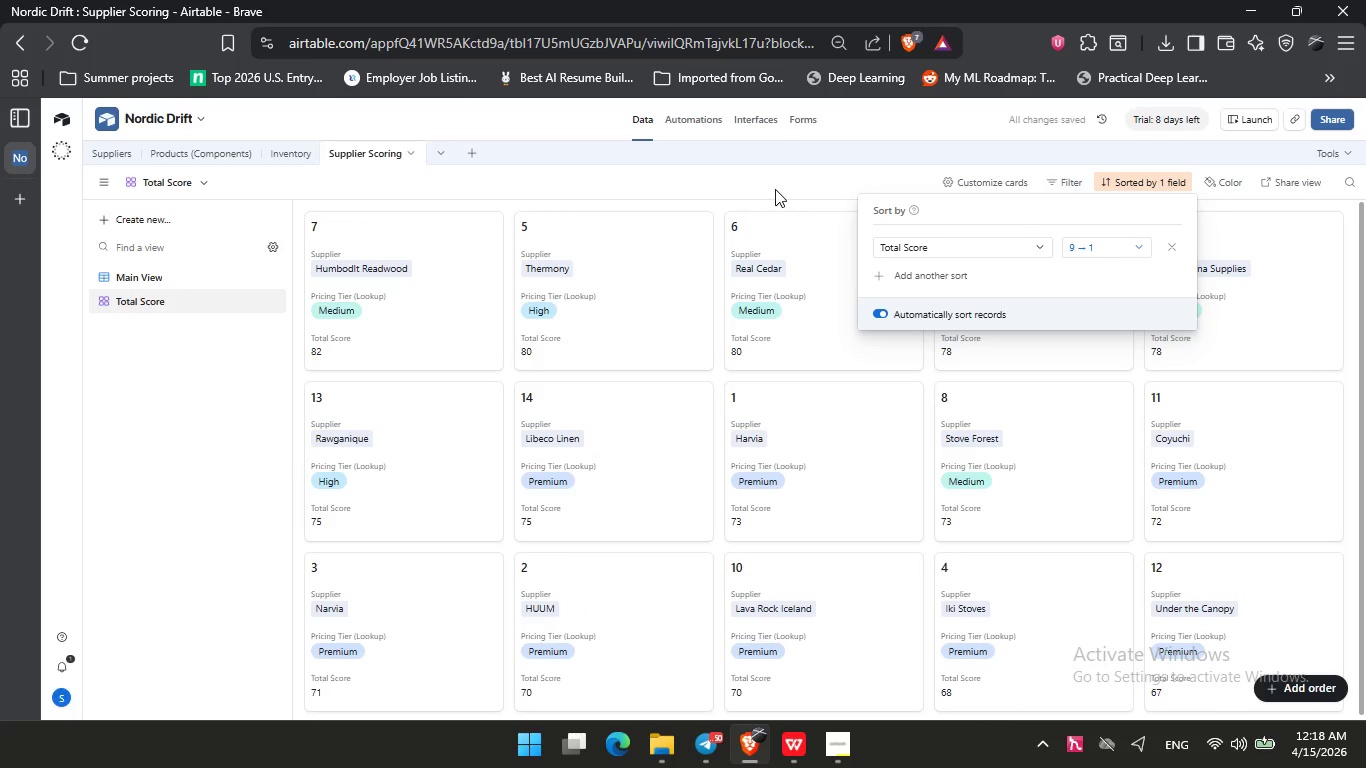 
left_click([795, 186])
 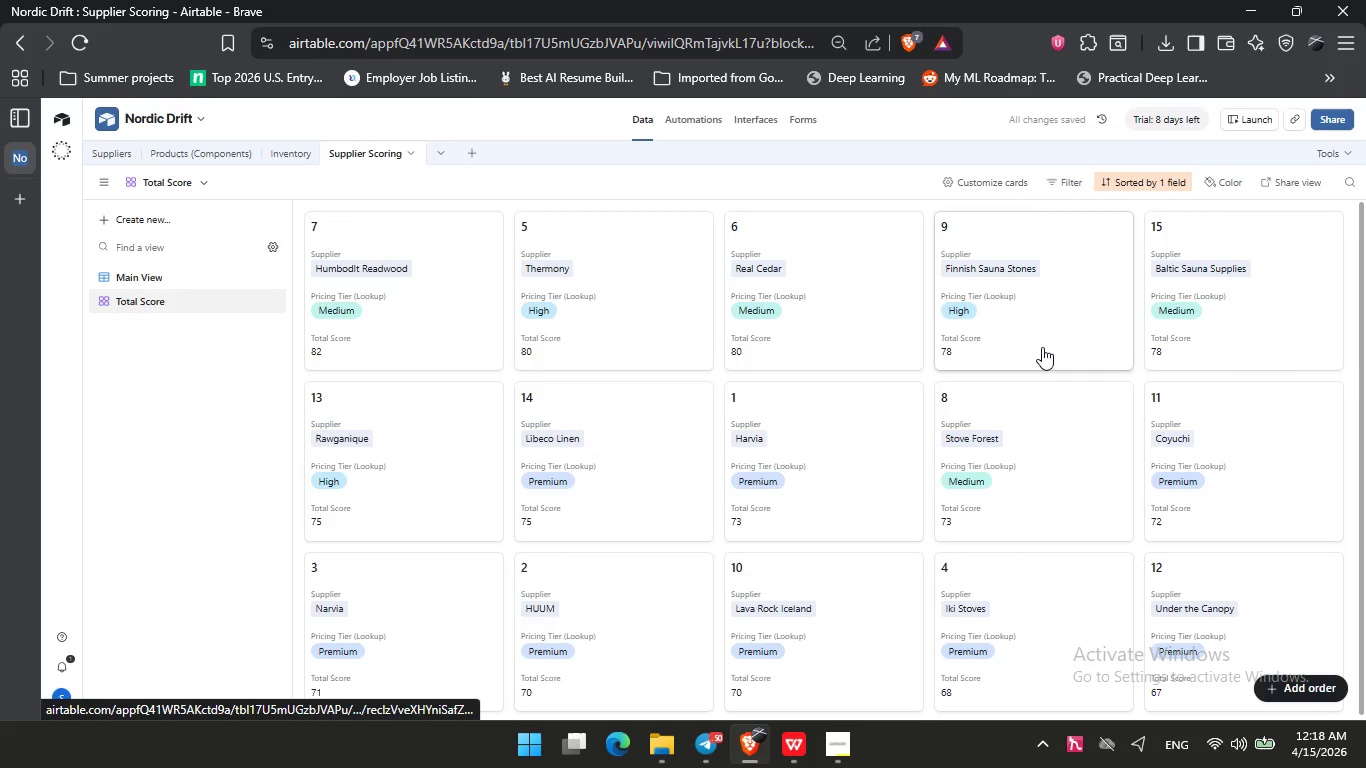 
scroll: coordinate [1042, 347], scroll_direction: down, amount: 2.0
 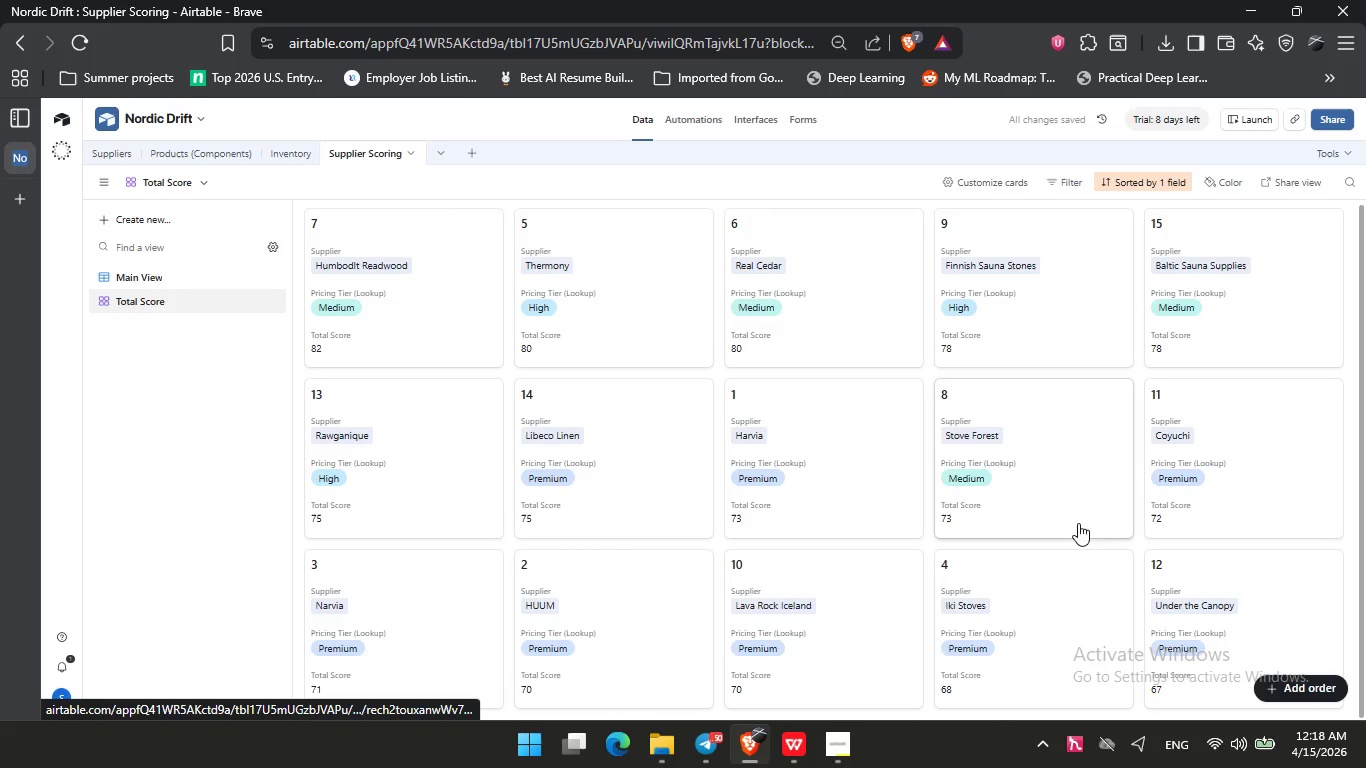 
scroll: coordinate [1078, 523], scroll_direction: up, amount: 1.0
 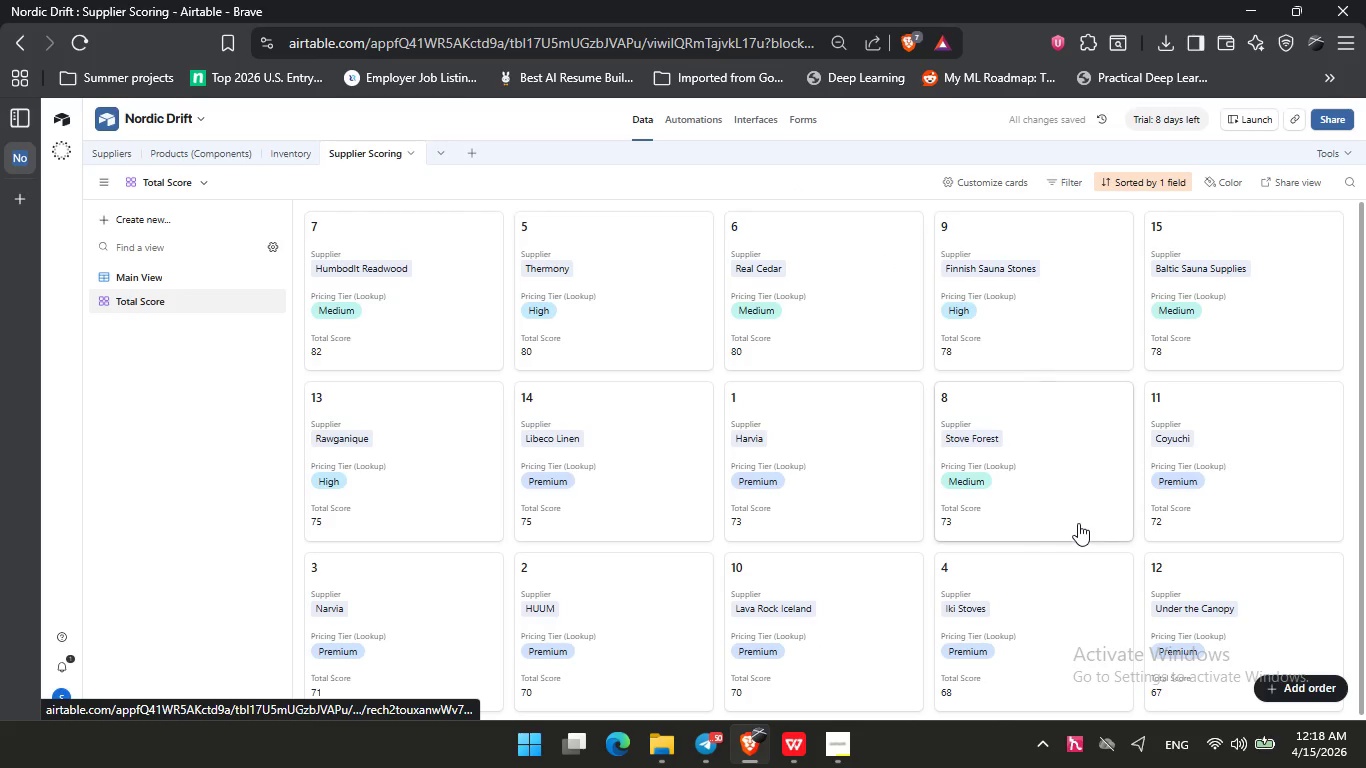 
scroll: coordinate [1078, 523], scroll_direction: down, amount: 1.0
 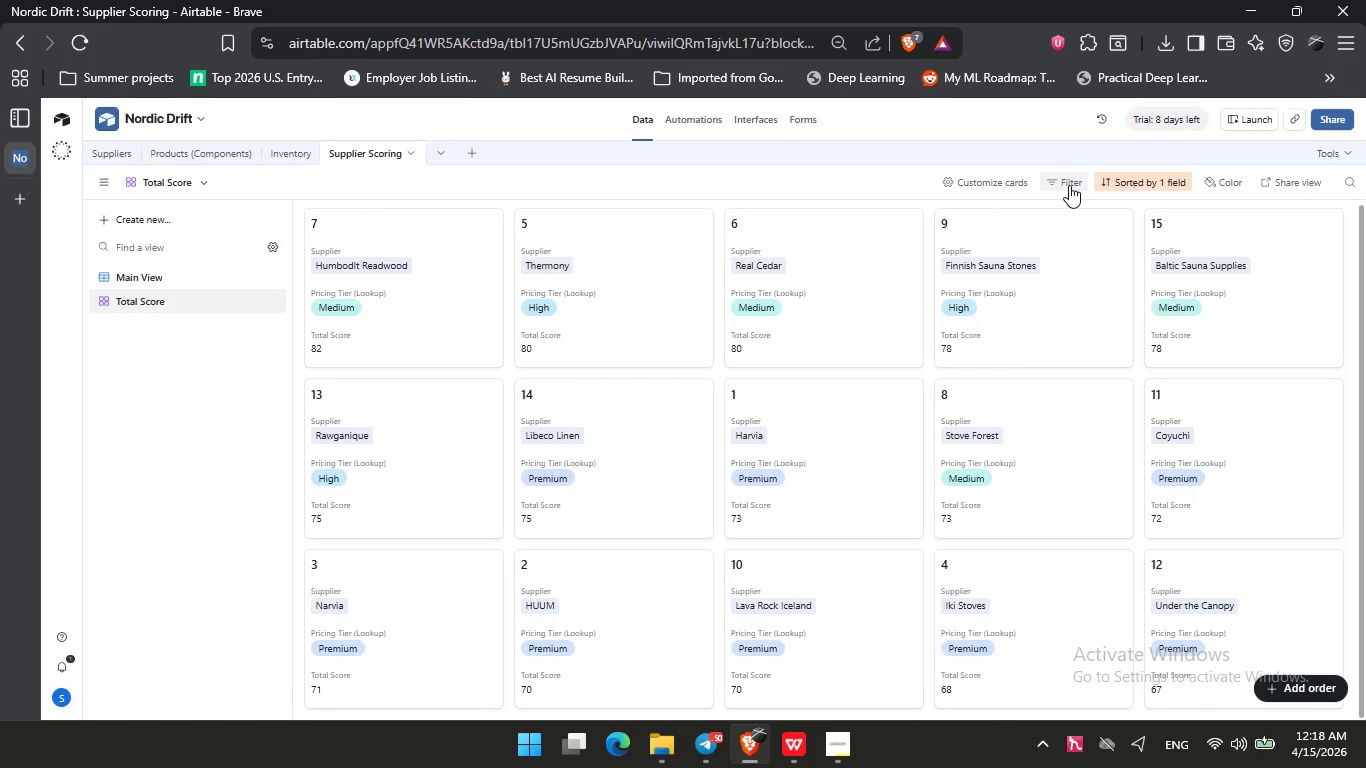 
left_click([996, 185])
 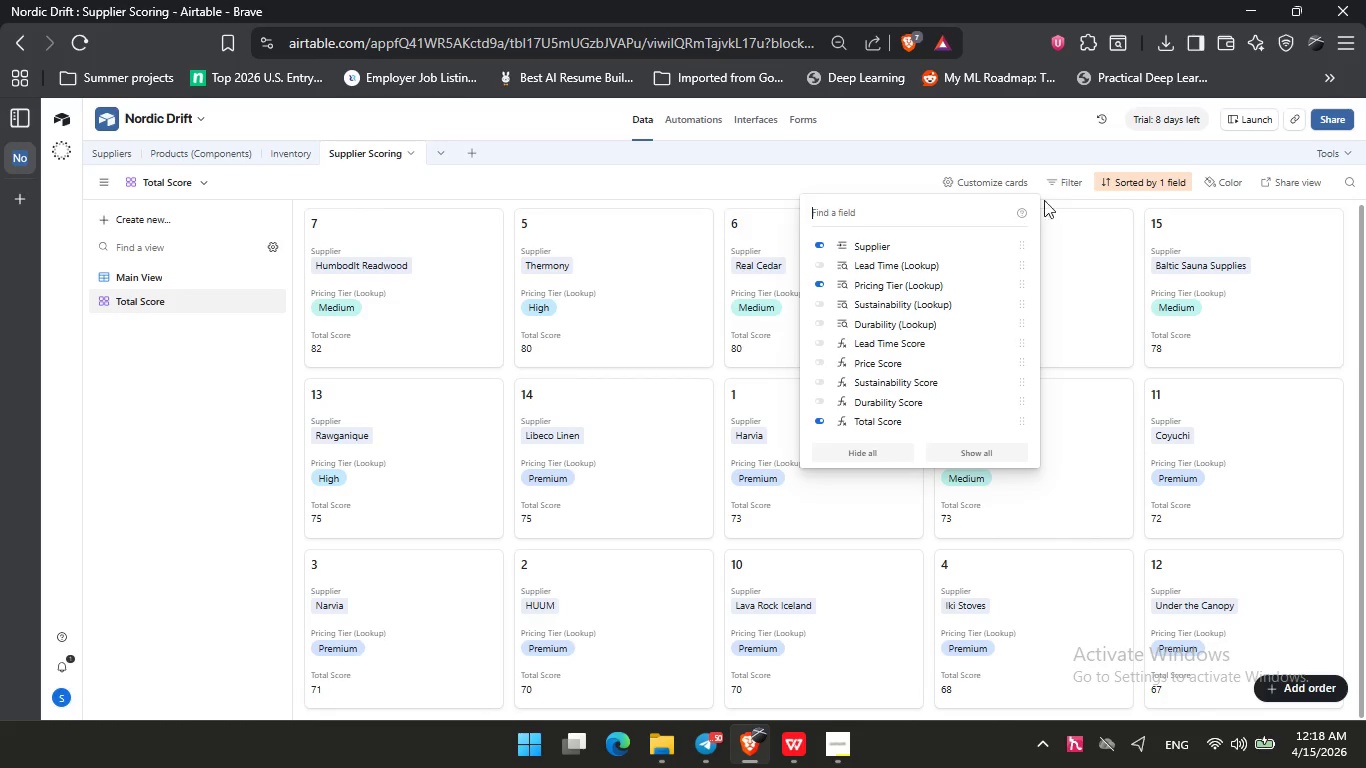 
left_click([1062, 183])
 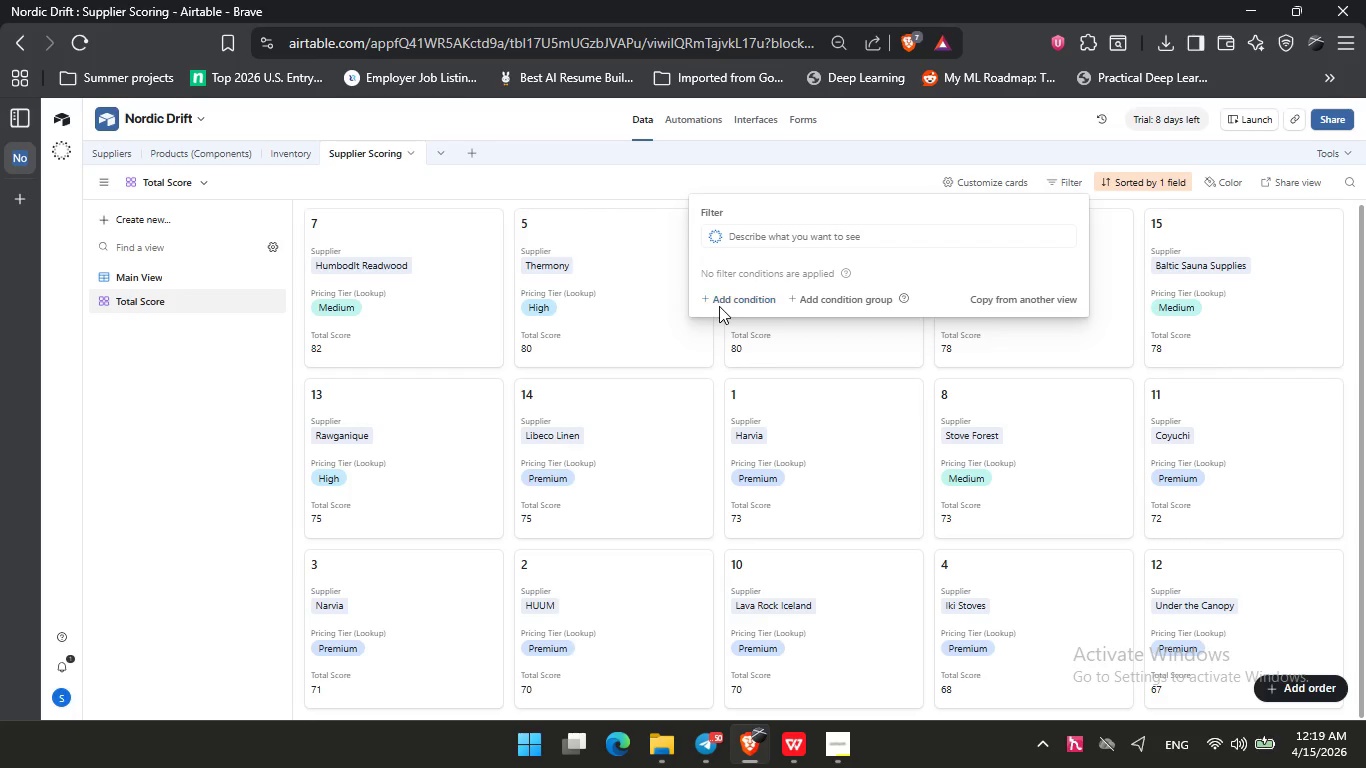 
double_click([726, 301])
 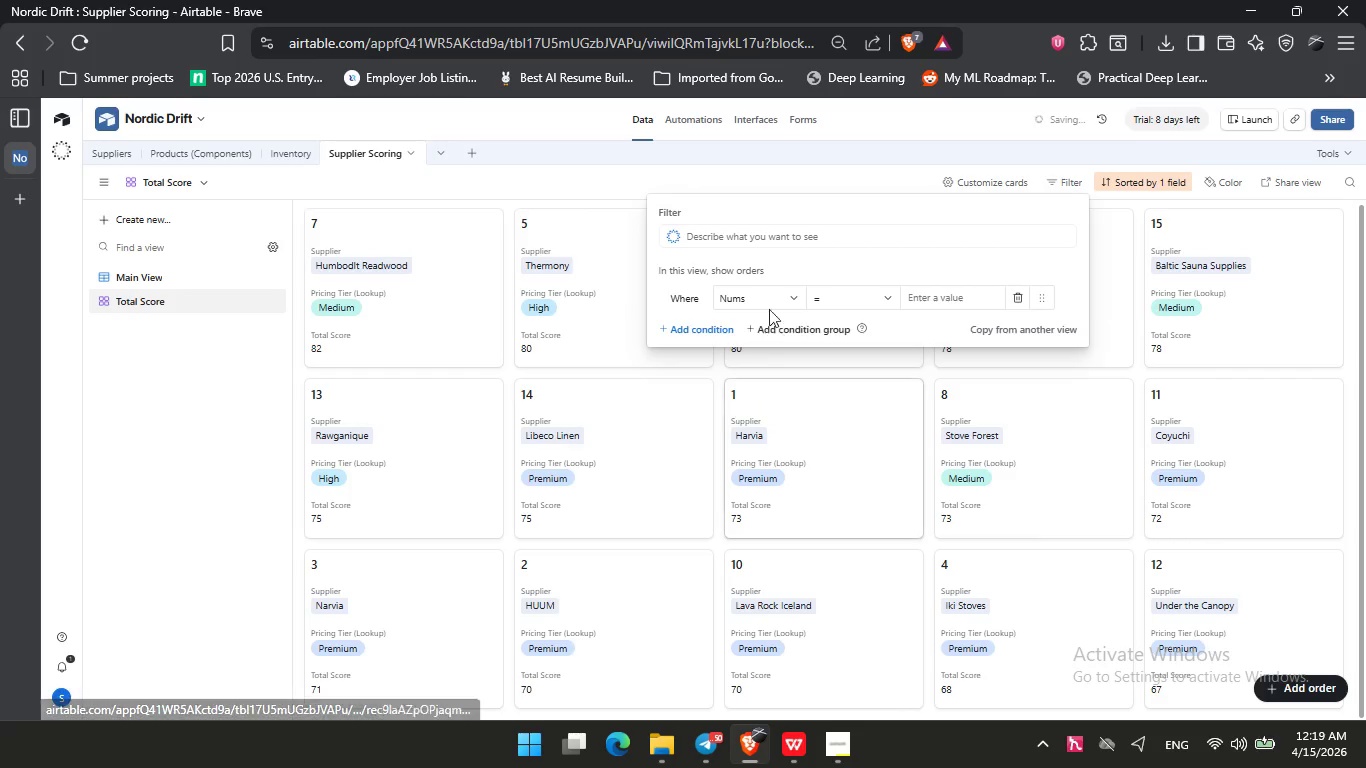 
left_click([775, 299])
 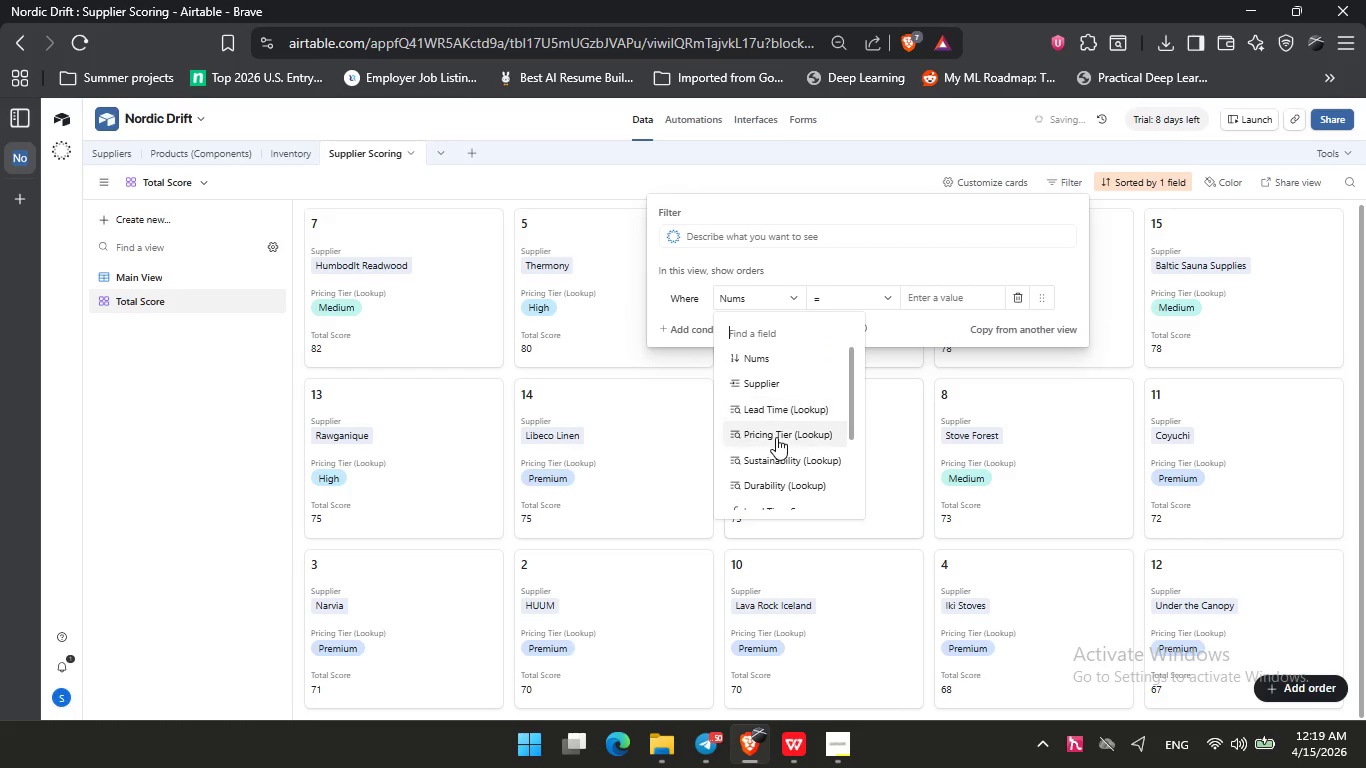 
scroll: coordinate [777, 438], scroll_direction: down, amount: 4.0
 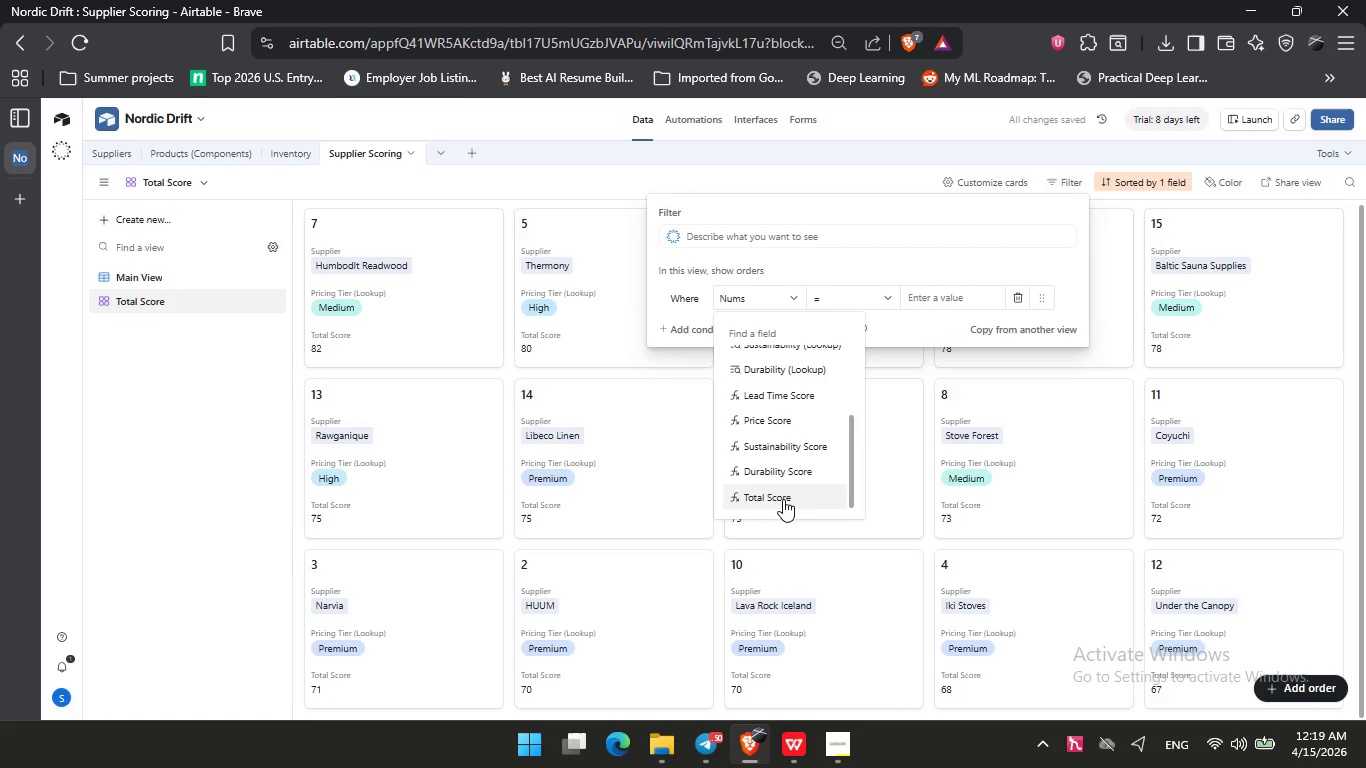 
left_click([783, 496])
 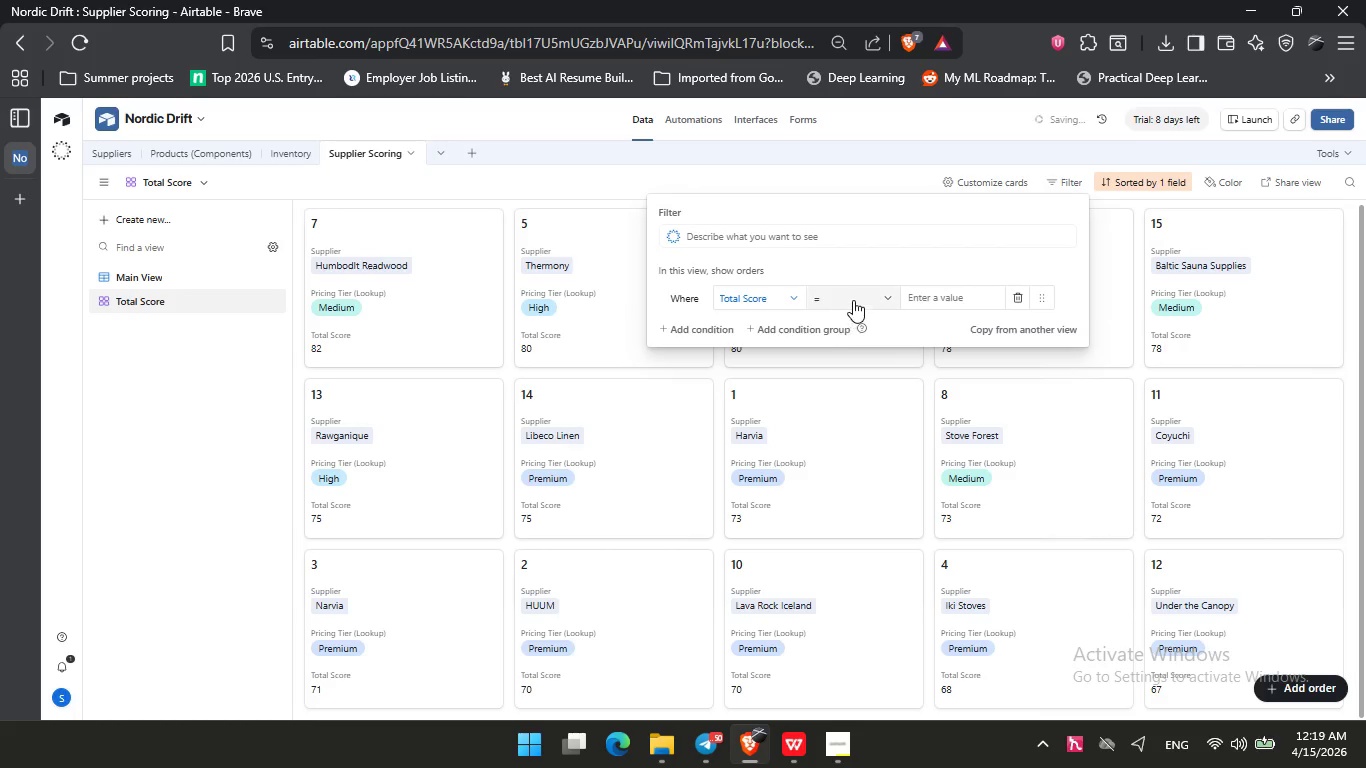 
left_click([854, 296])
 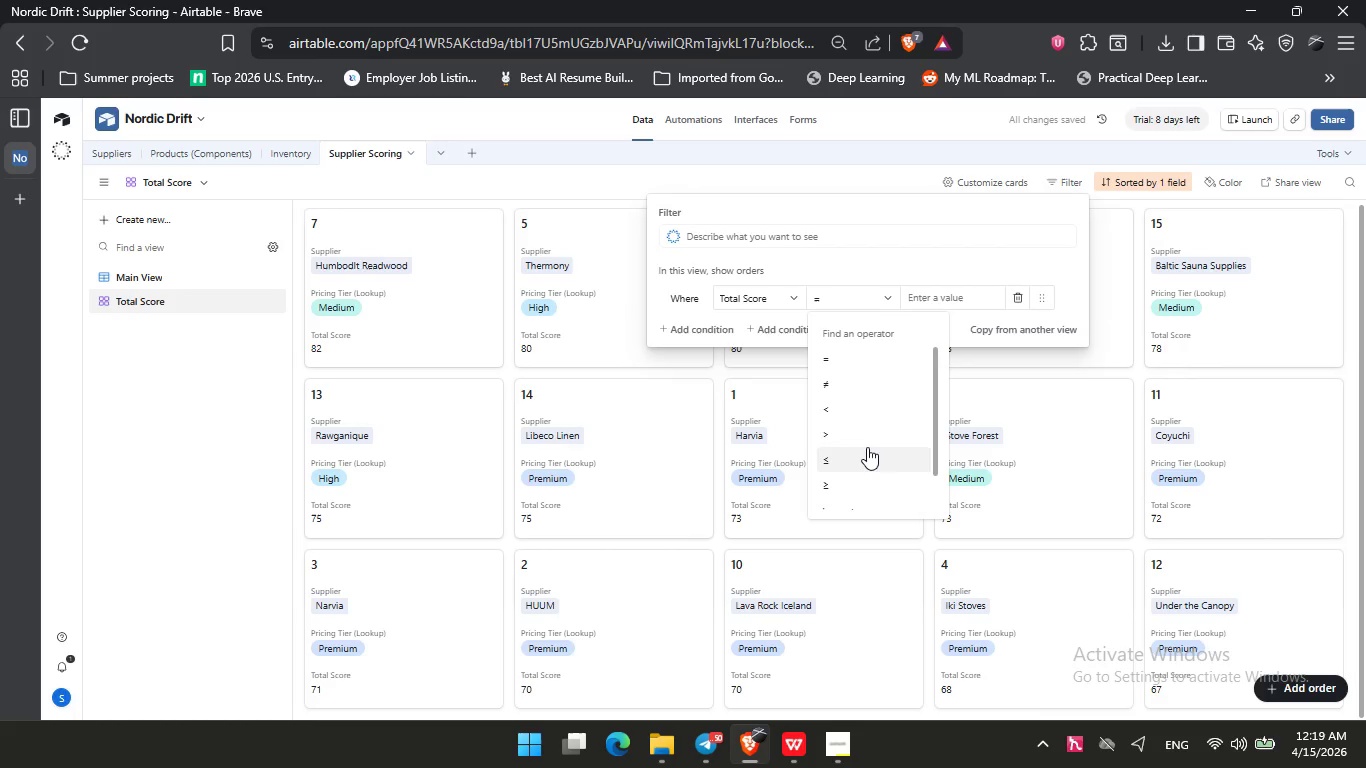 
left_click([860, 485])
 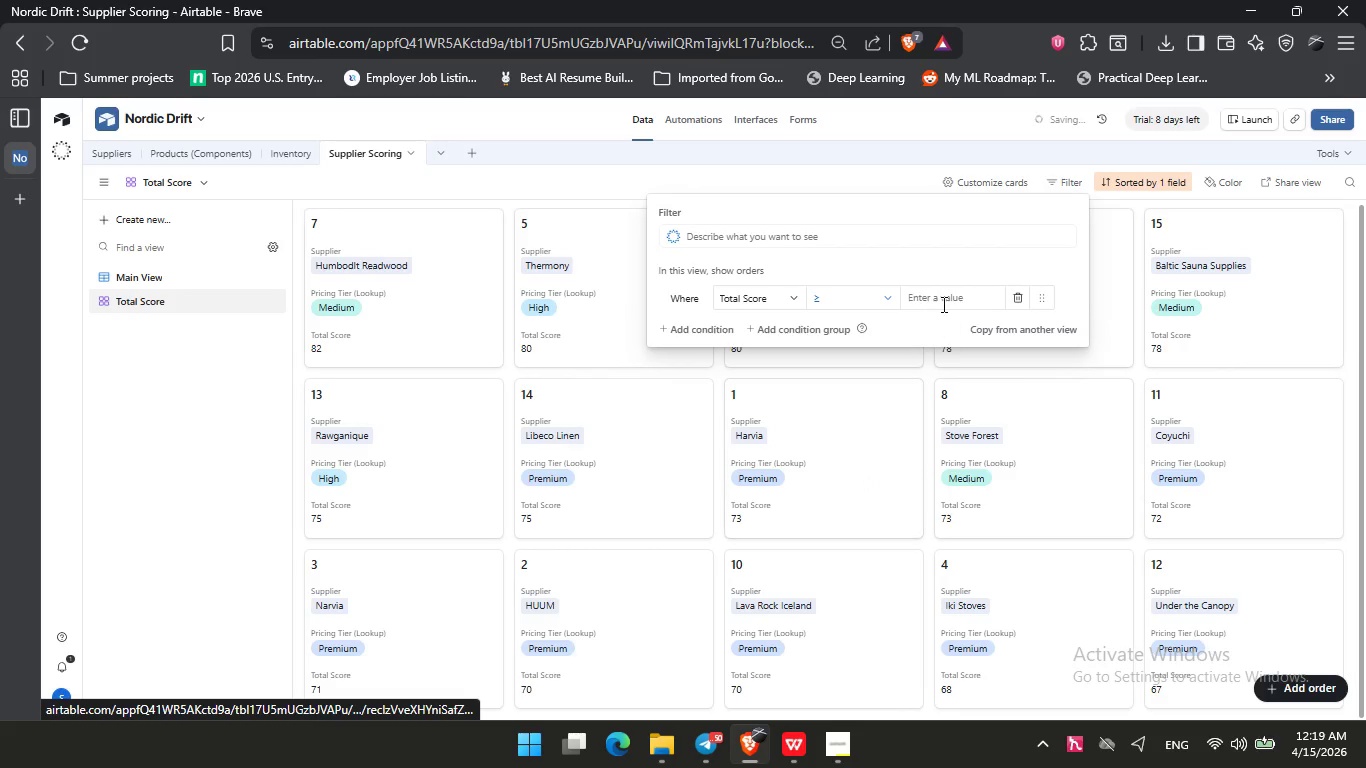 
left_click([943, 297])
 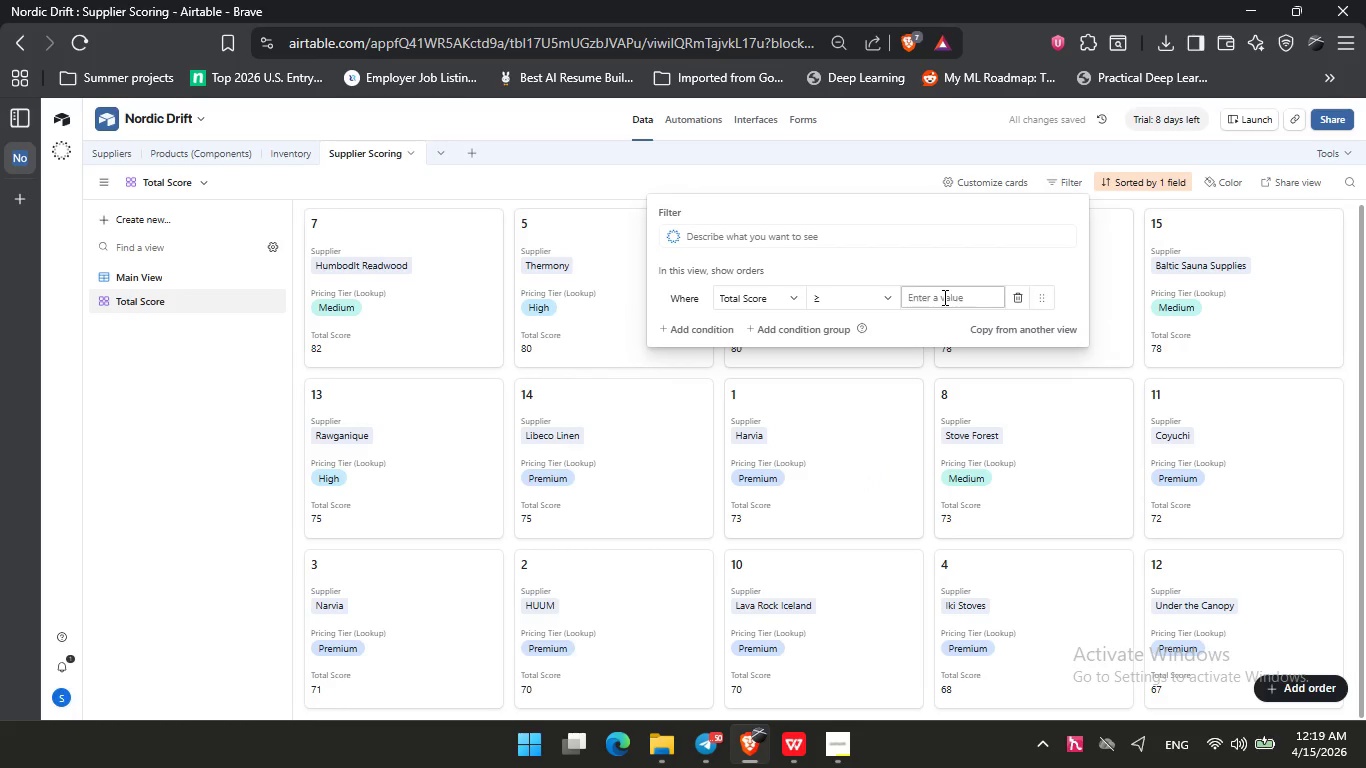 
key(Numpad8)
 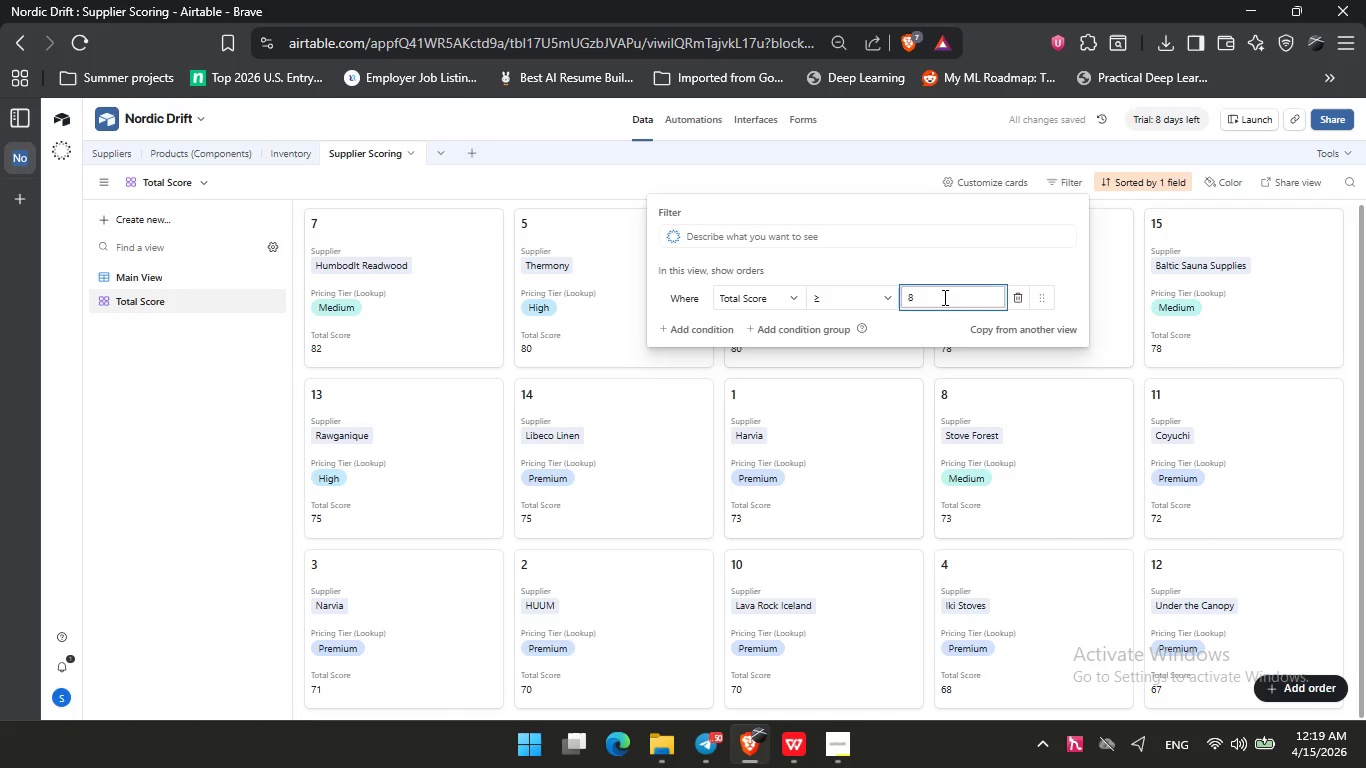 
key(Numpad0)
 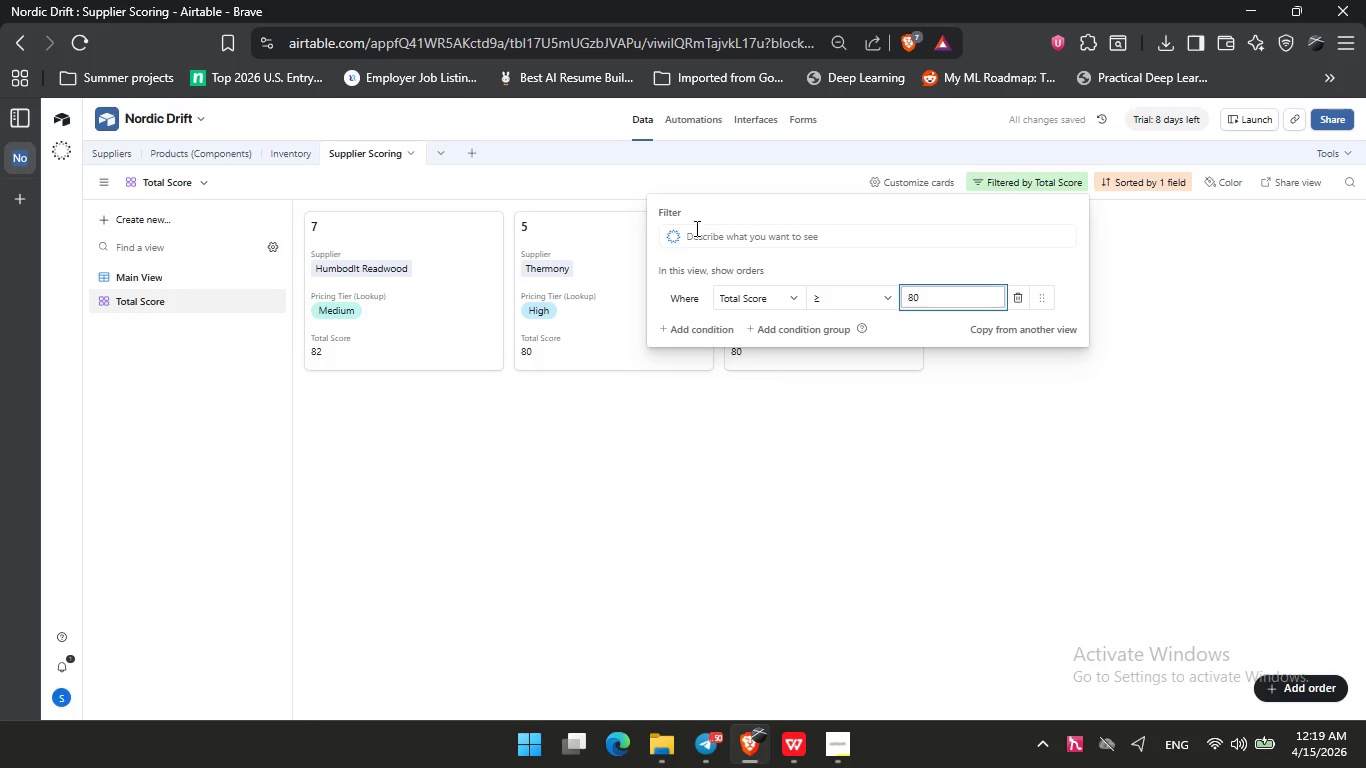 
wait(5.12)
 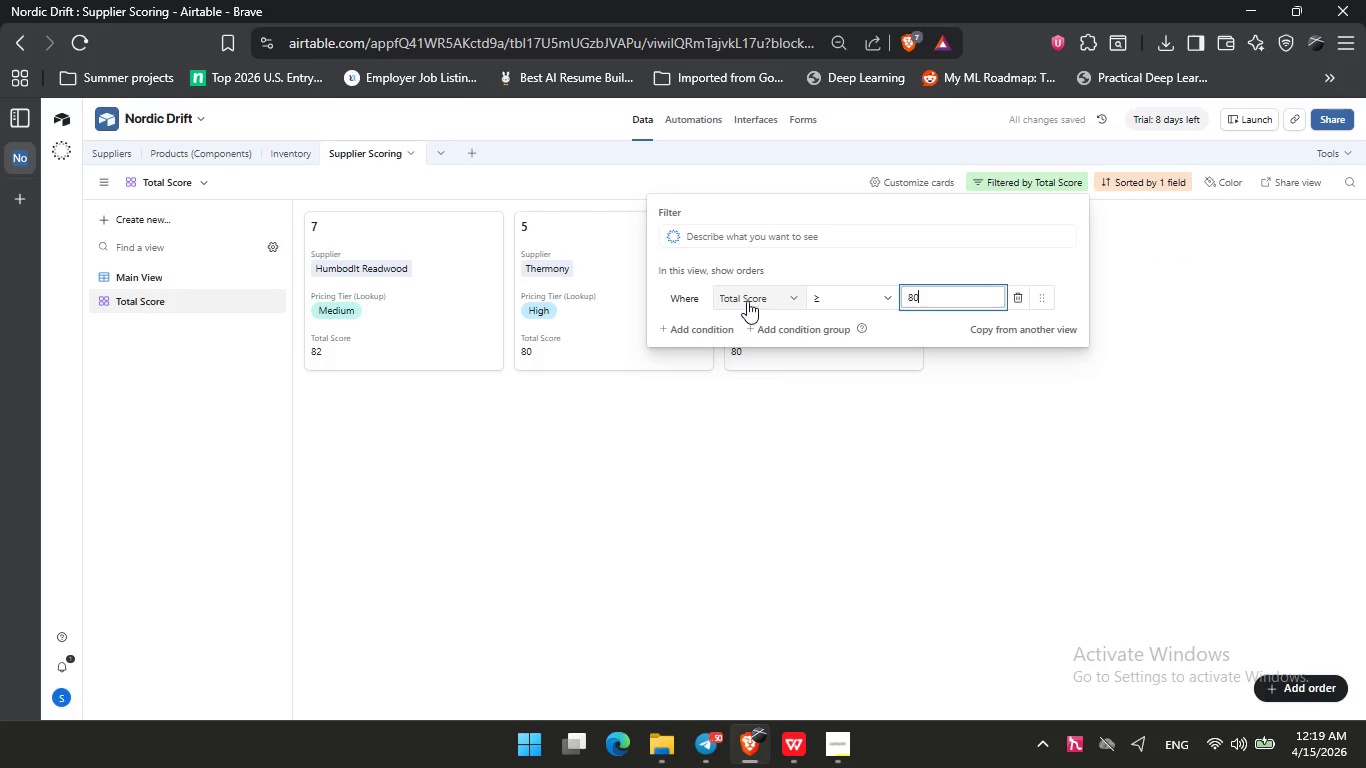 
left_click([1016, 301])
 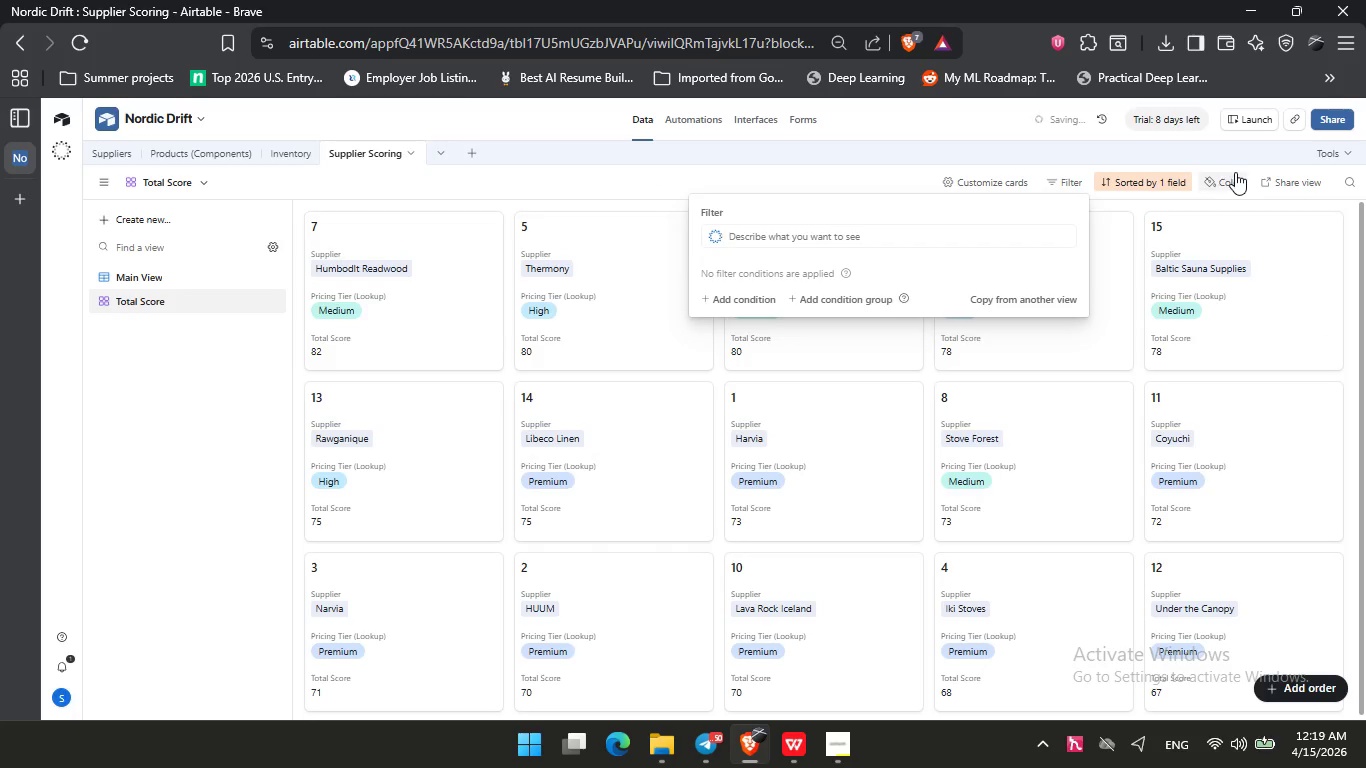 
left_click([1220, 185])
 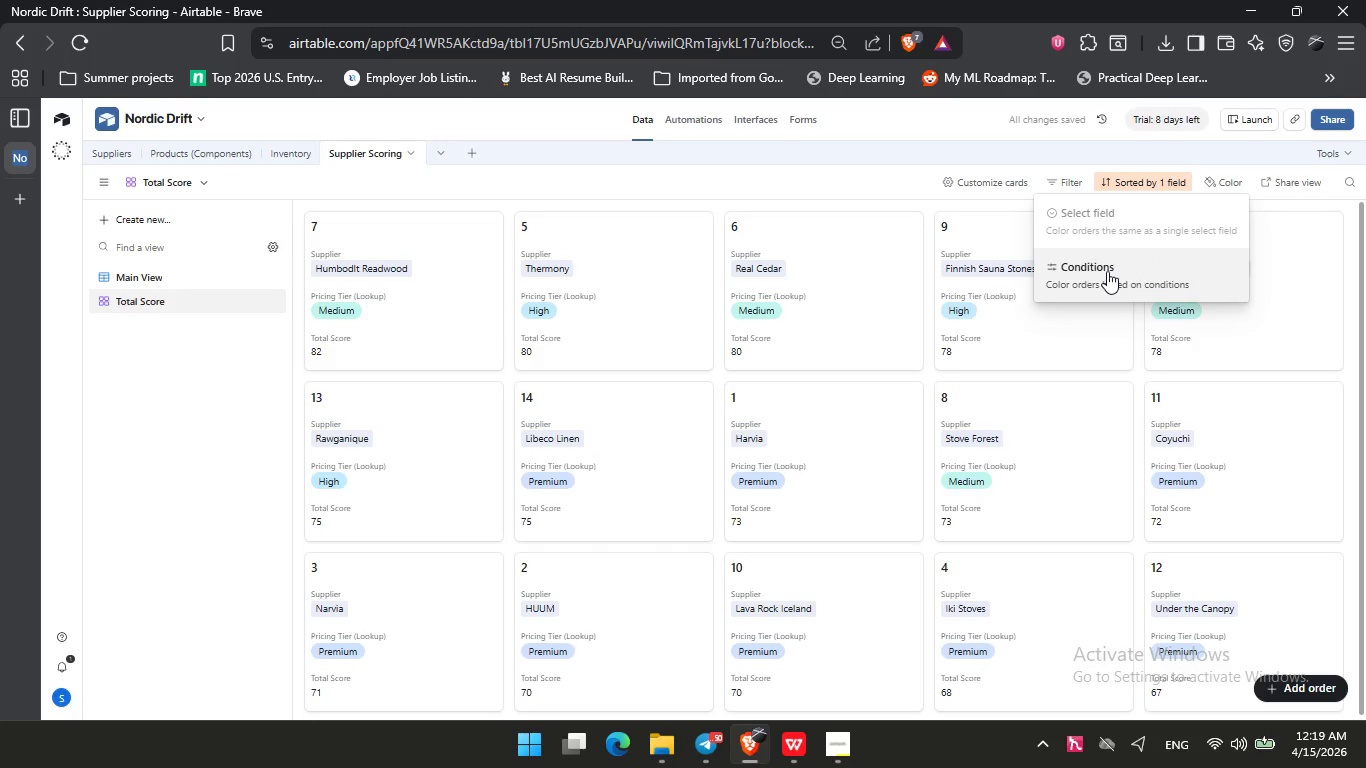 
left_click([1107, 263])
 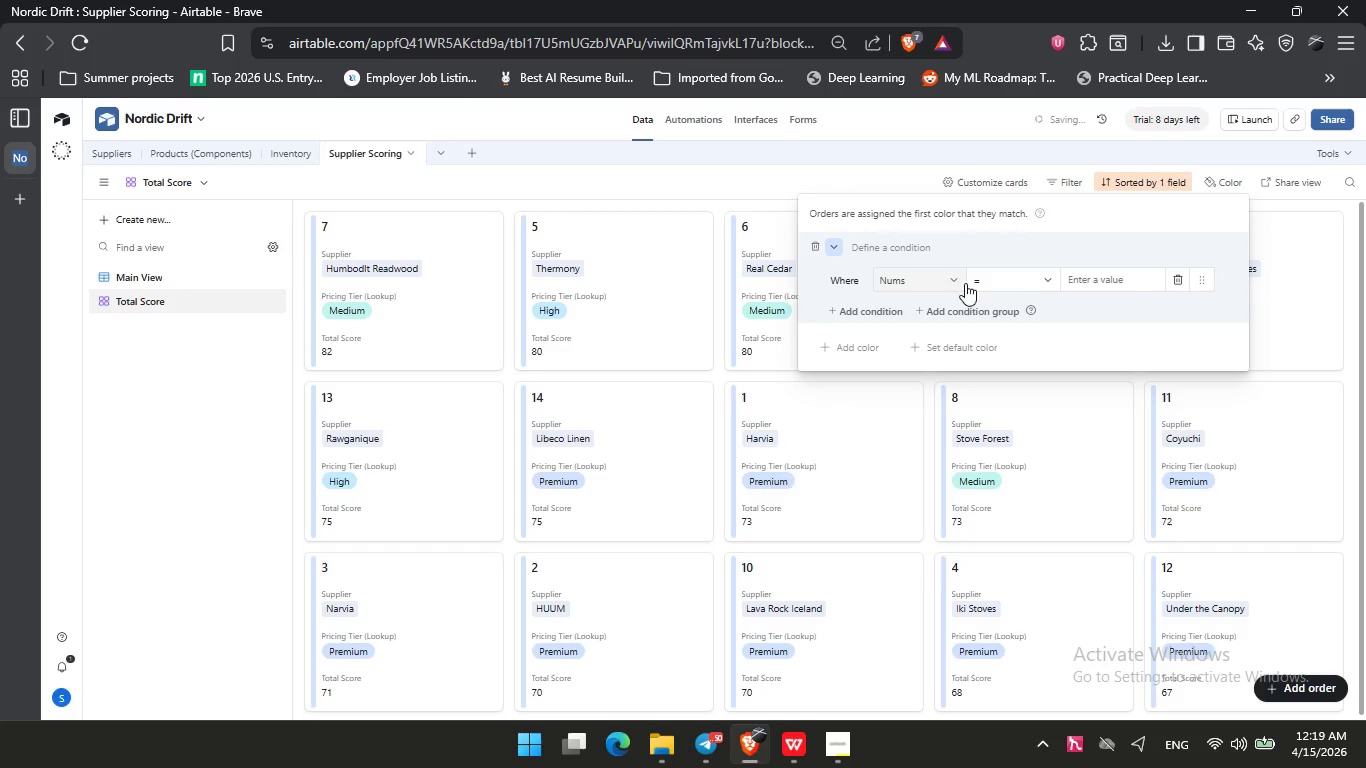 
left_click([922, 279])
 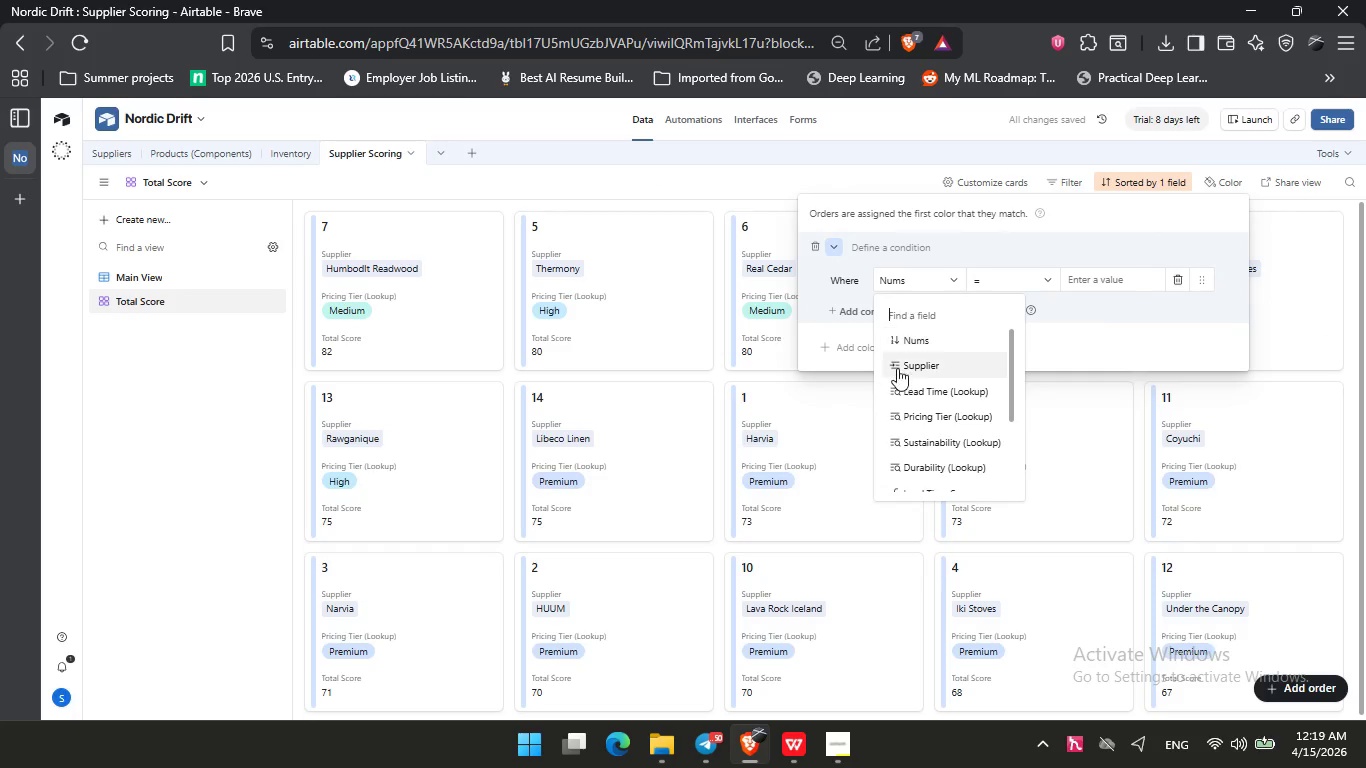 
scroll: coordinate [897, 371], scroll_direction: down, amount: 5.0
 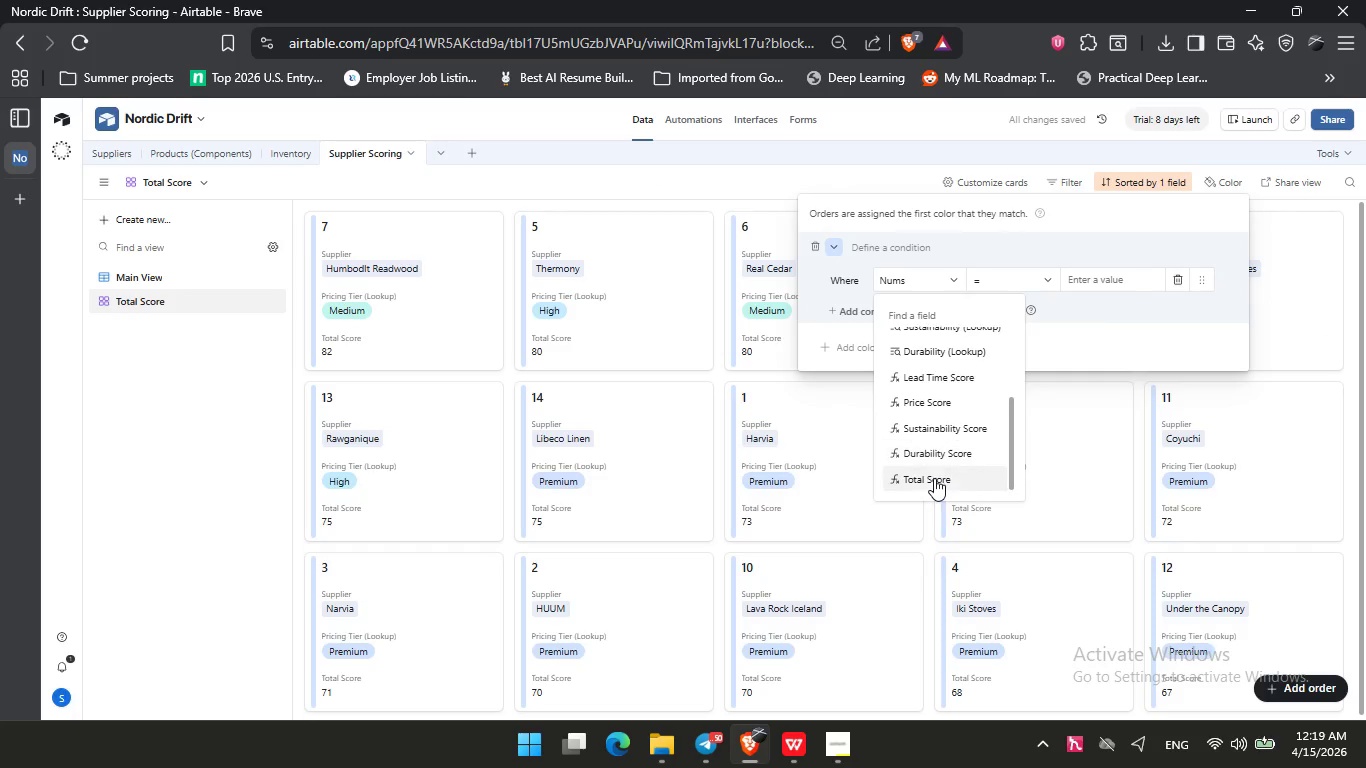 
left_click([934, 478])
 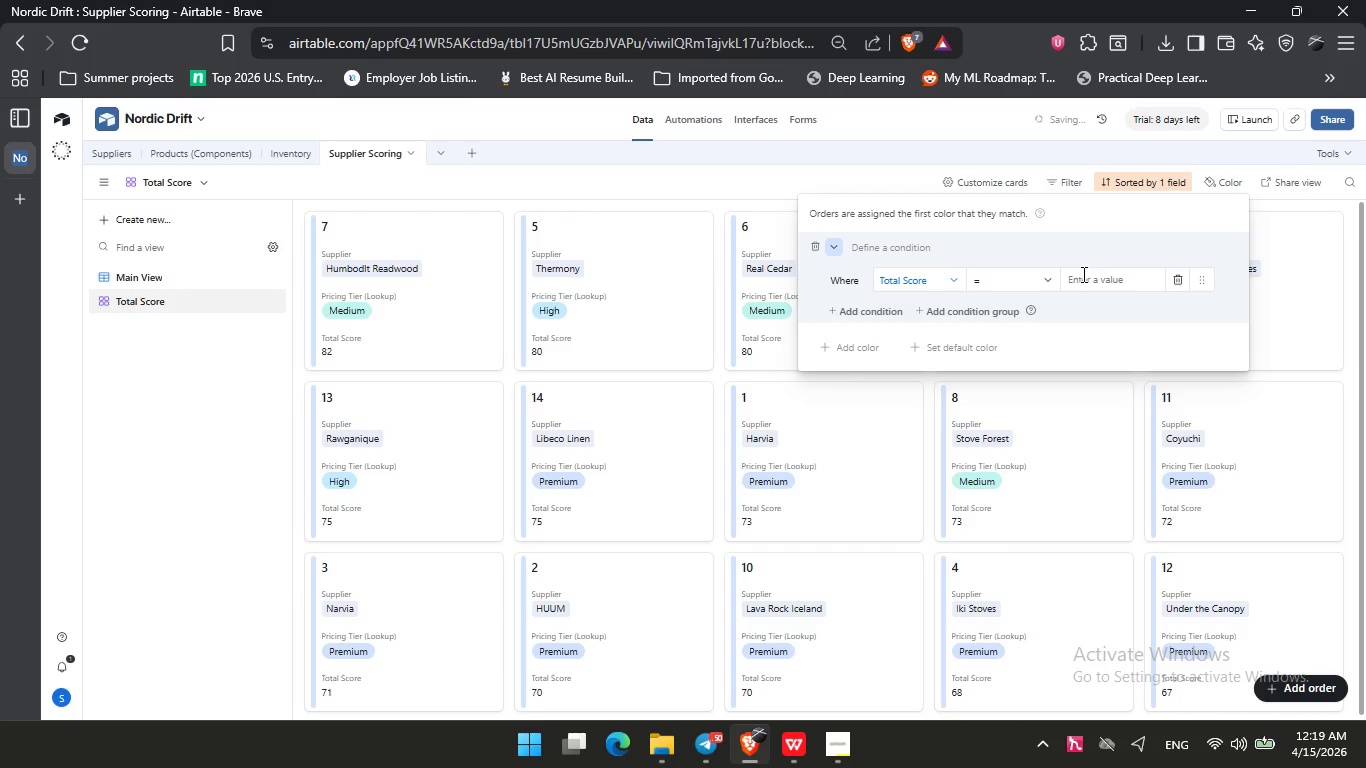 
left_click([1024, 290])
 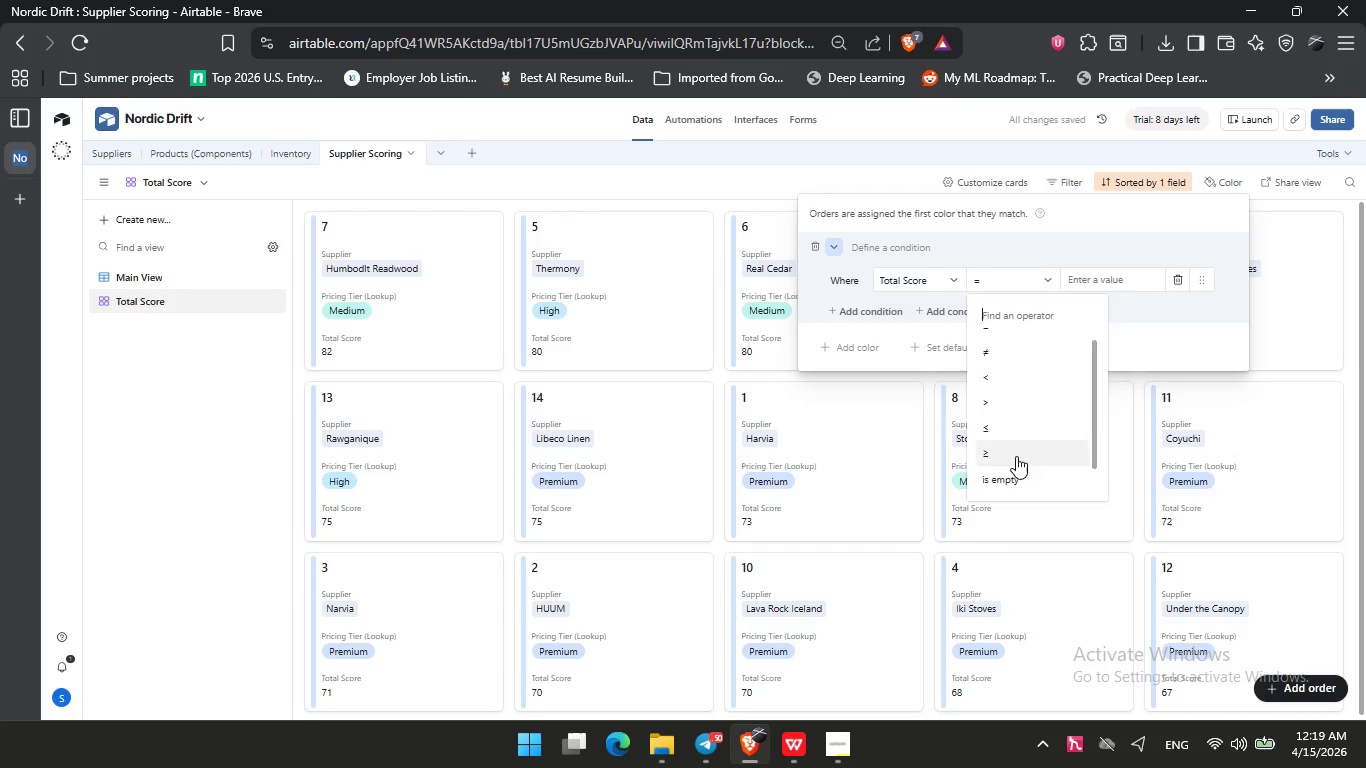 
left_click([1082, 280])
 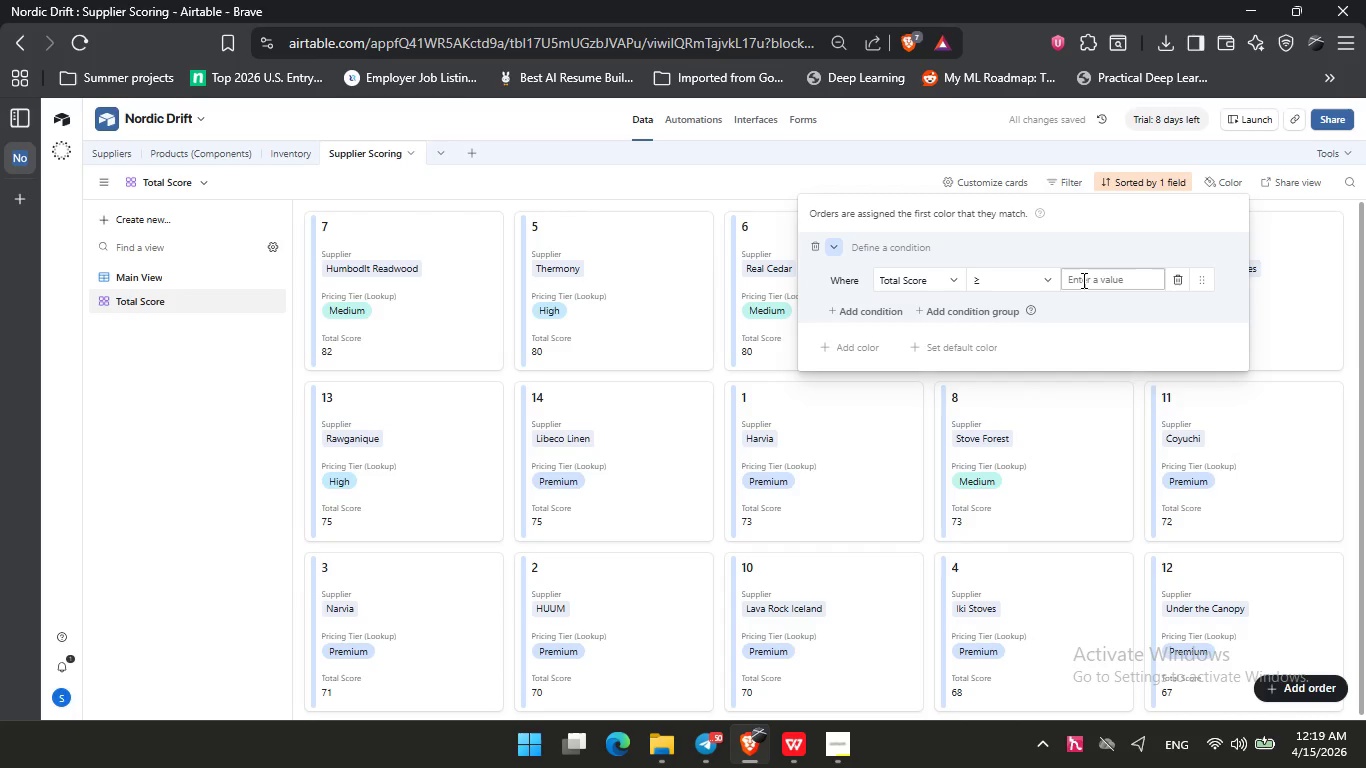 
key(Numpad8)
 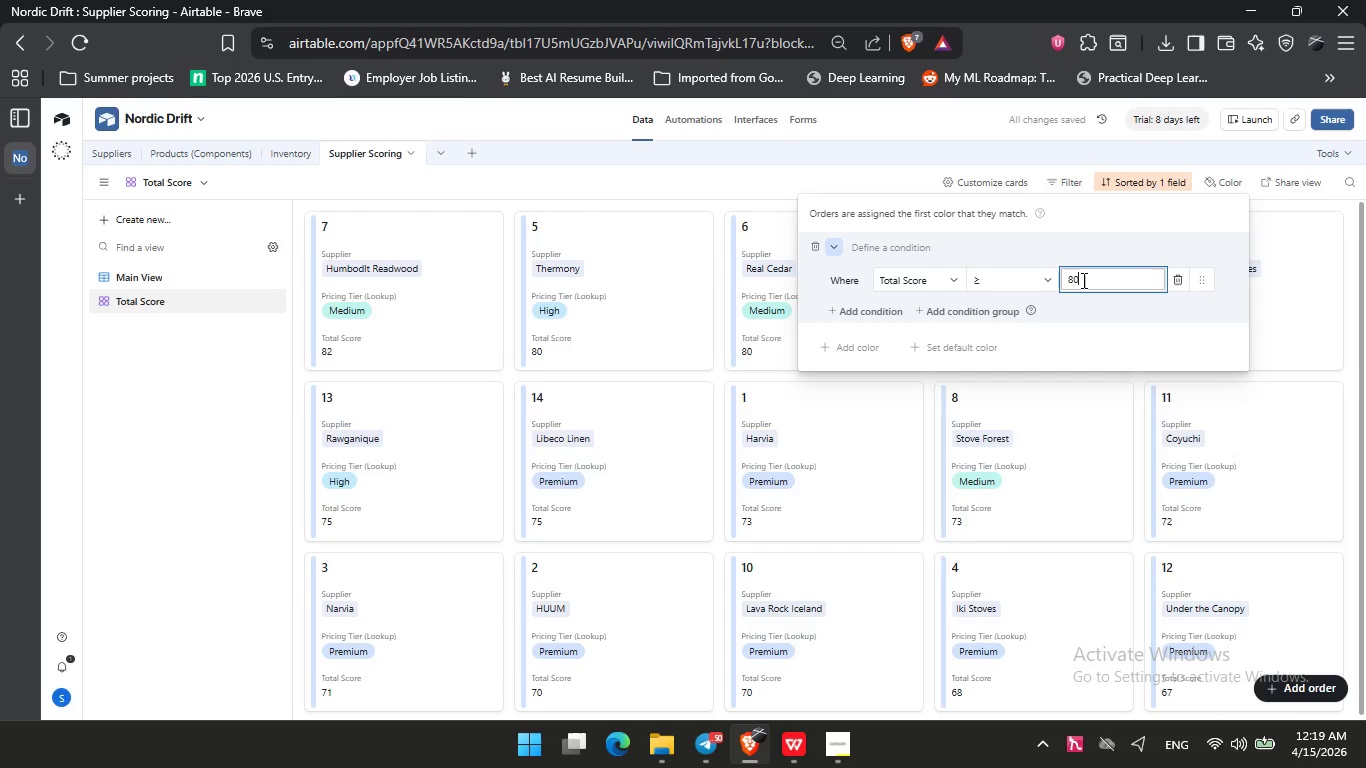 
key(Numpad0)
 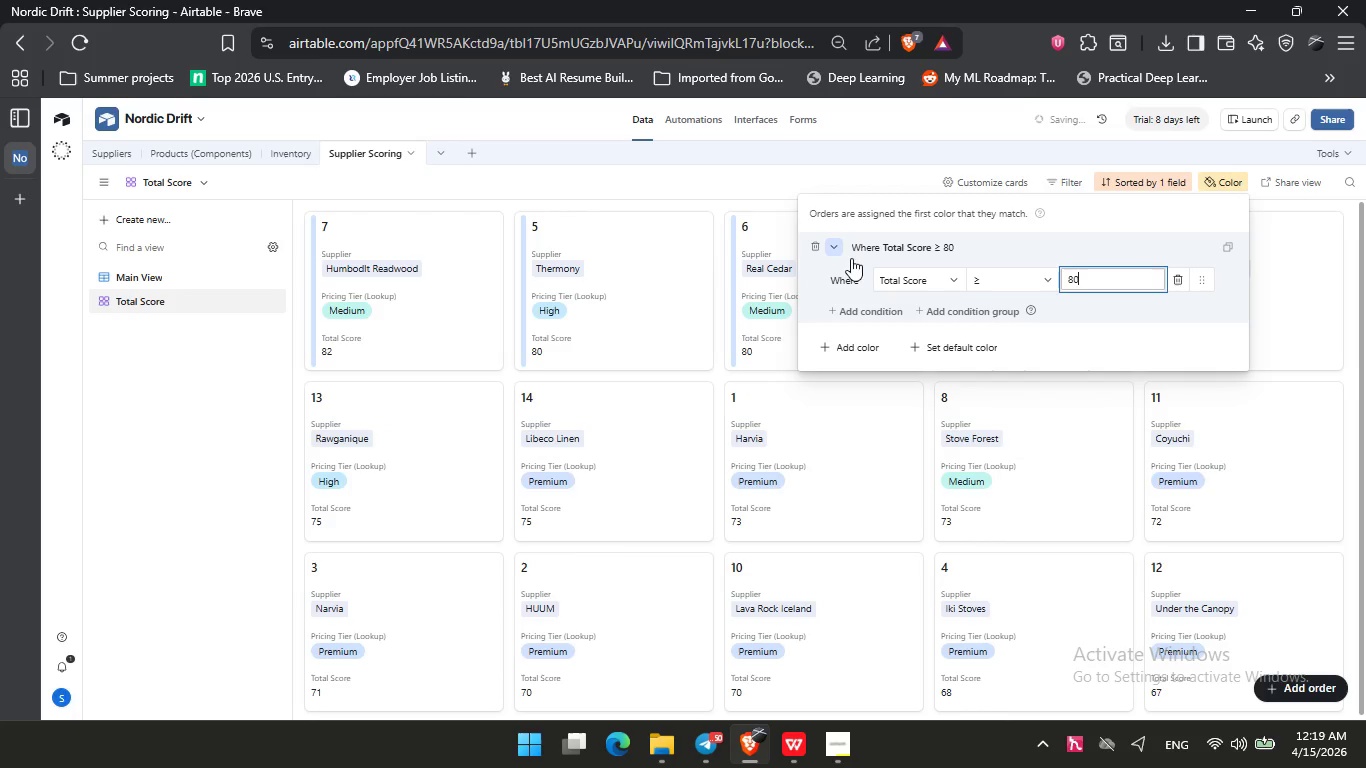 
left_click([841, 247])
 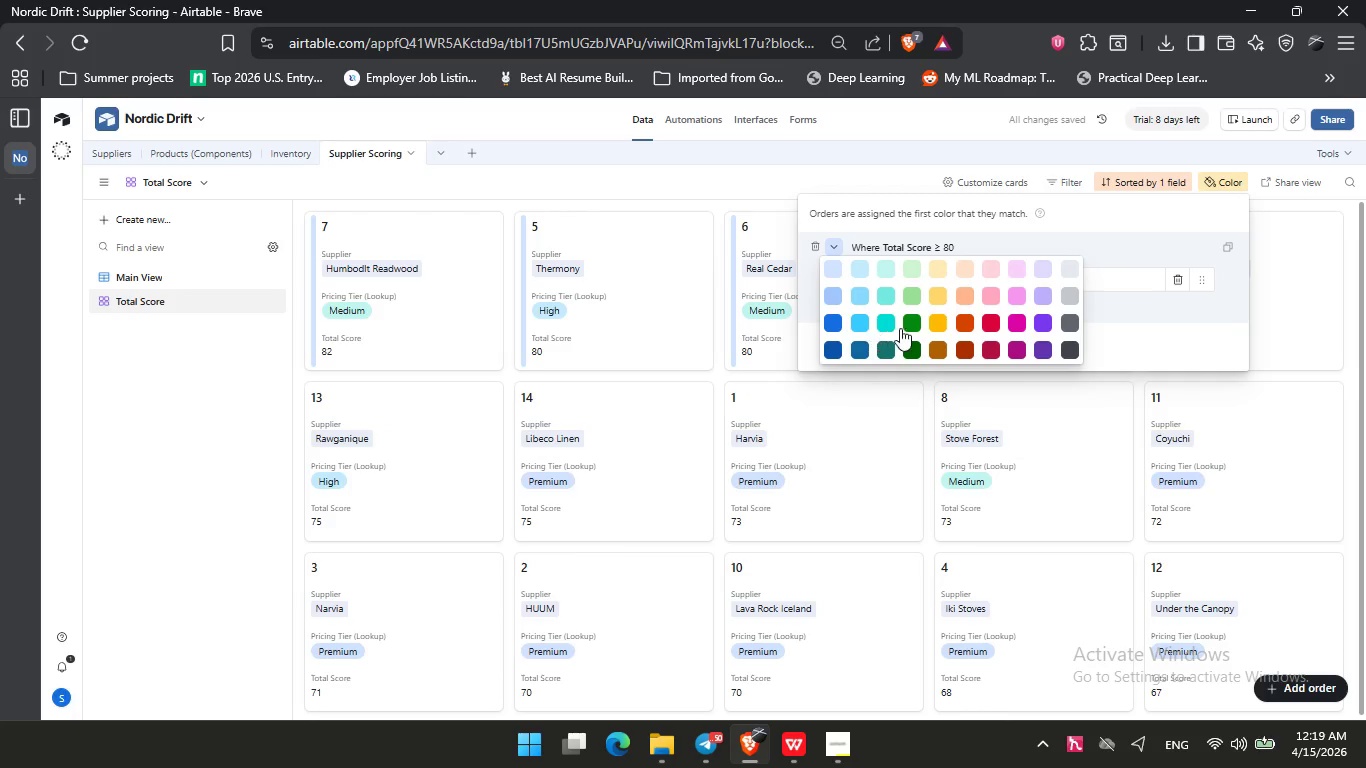 
left_click([909, 327])
 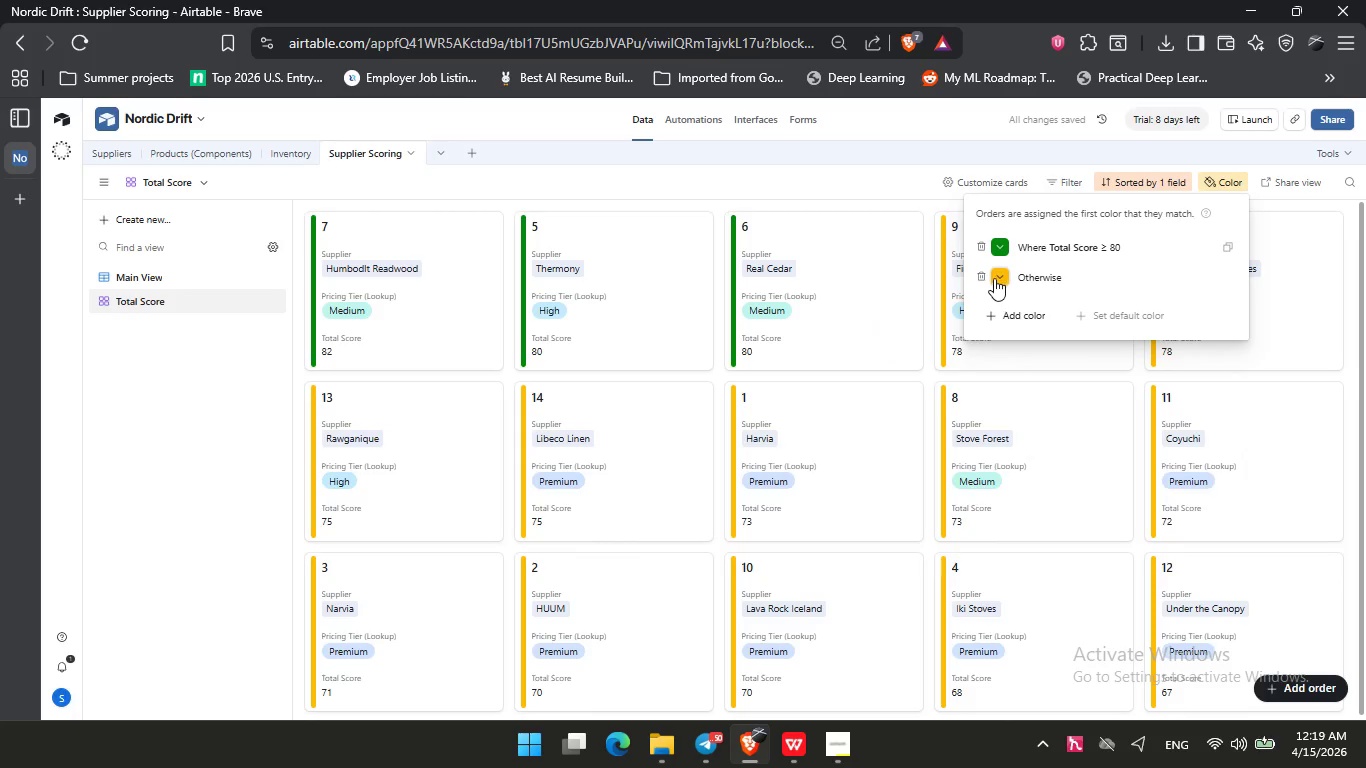 
left_click([986, 276])
 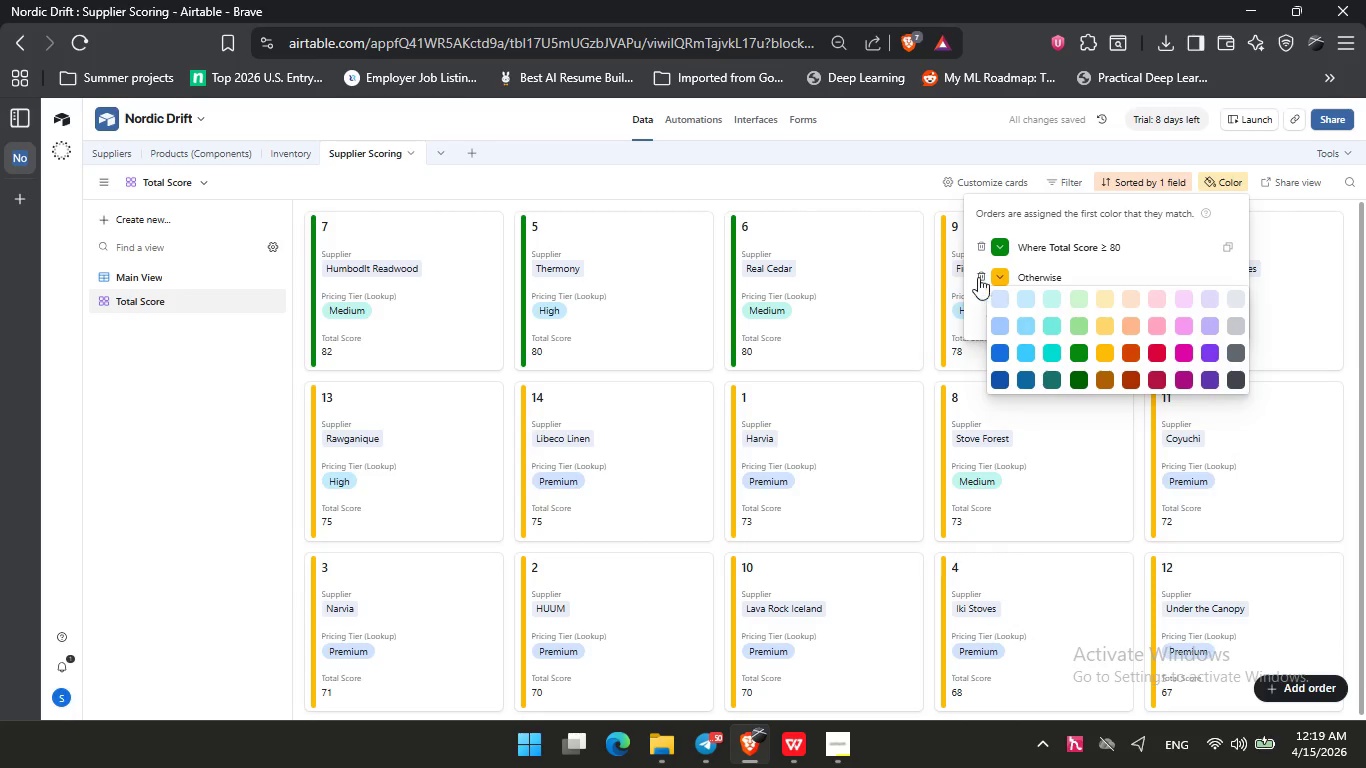 
left_click([977, 274])
 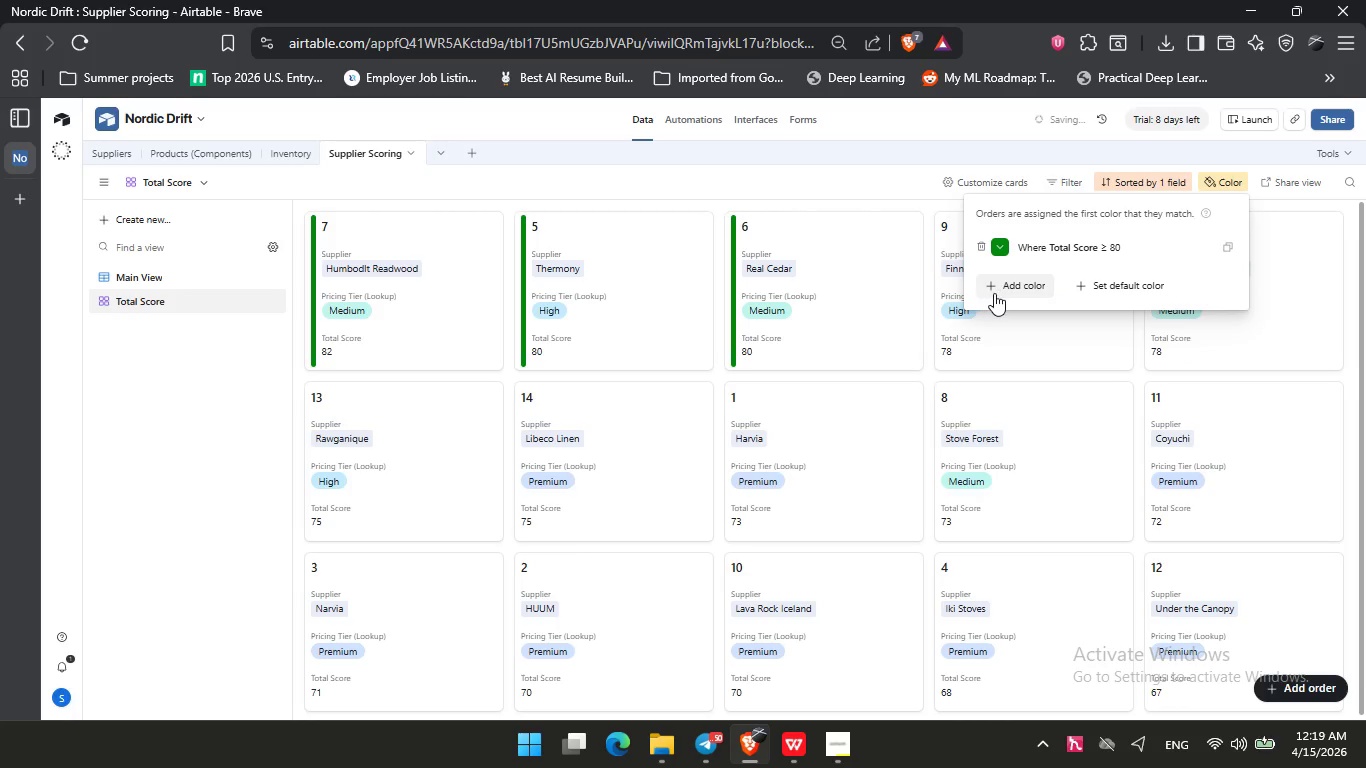 
left_click([997, 293])
 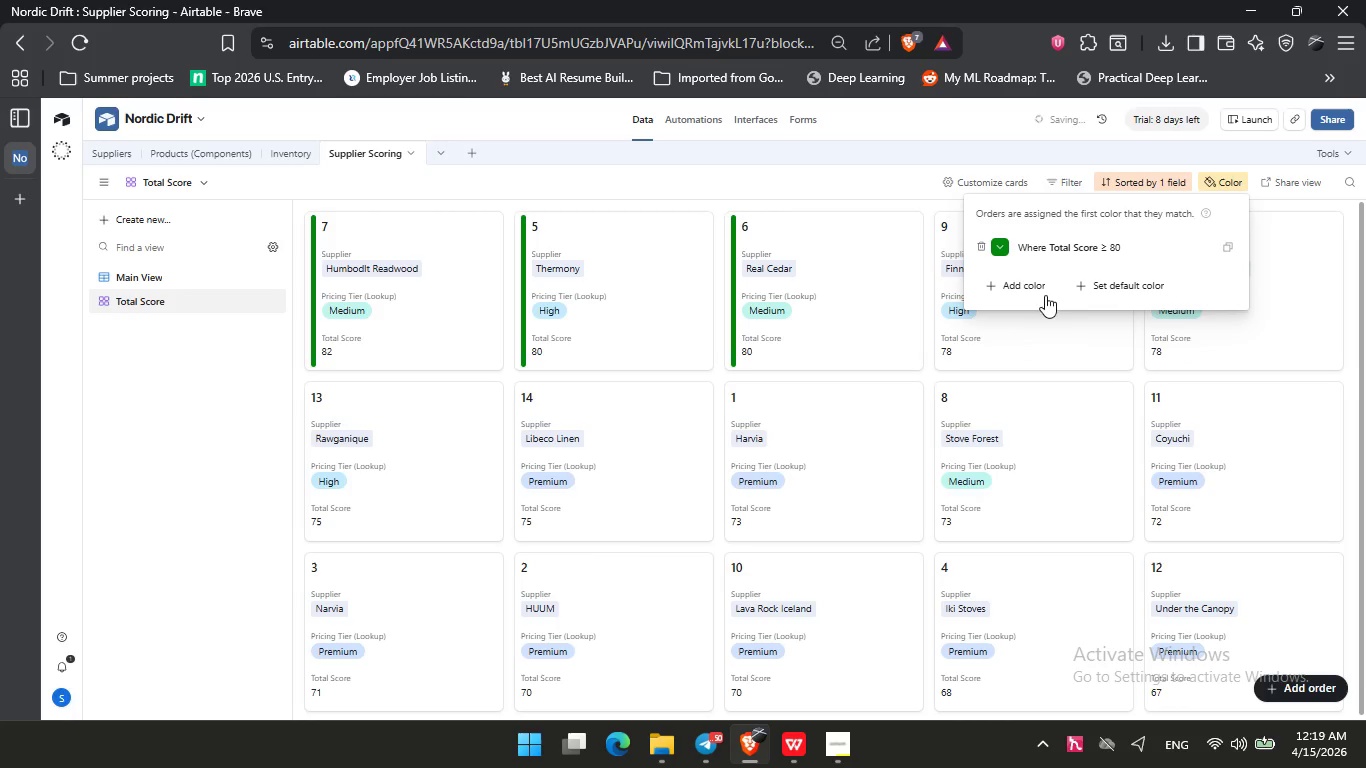 
left_click([1043, 285])
 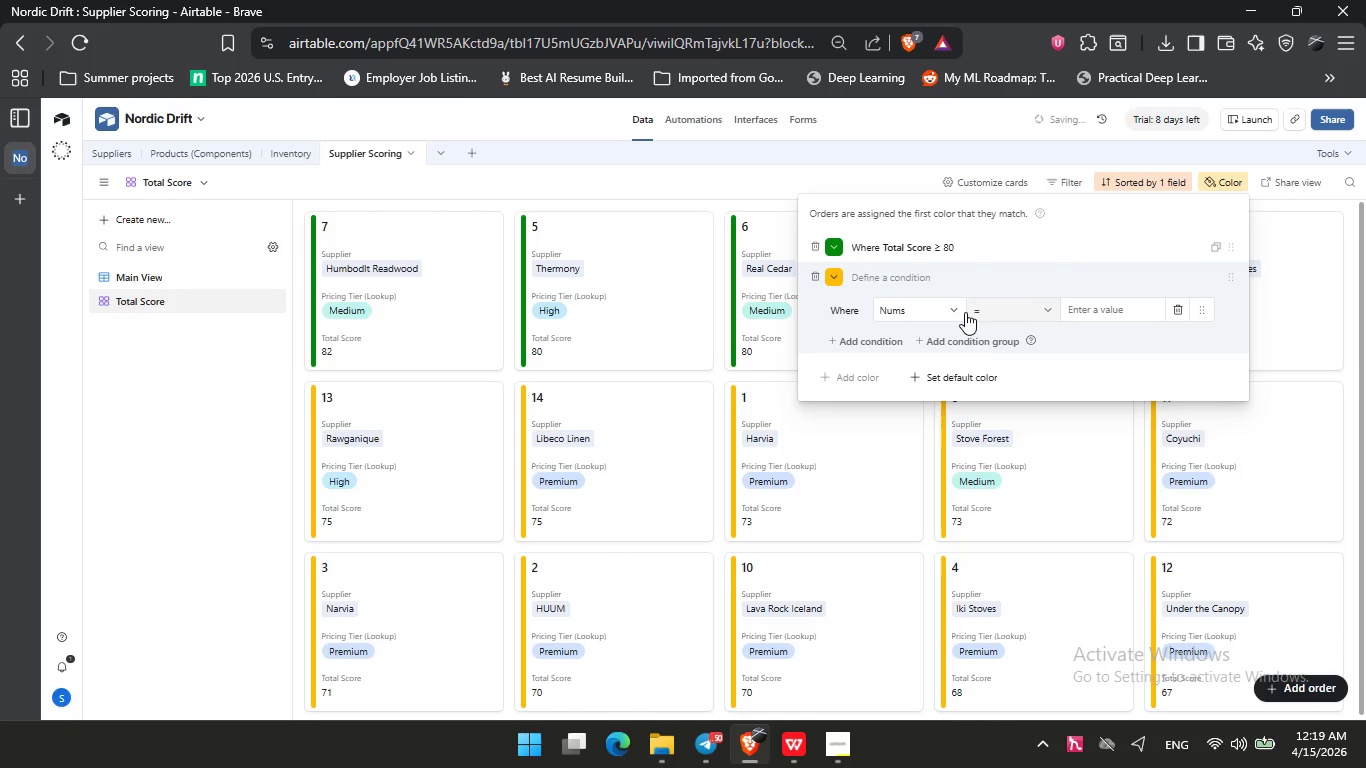 
left_click([957, 312])
 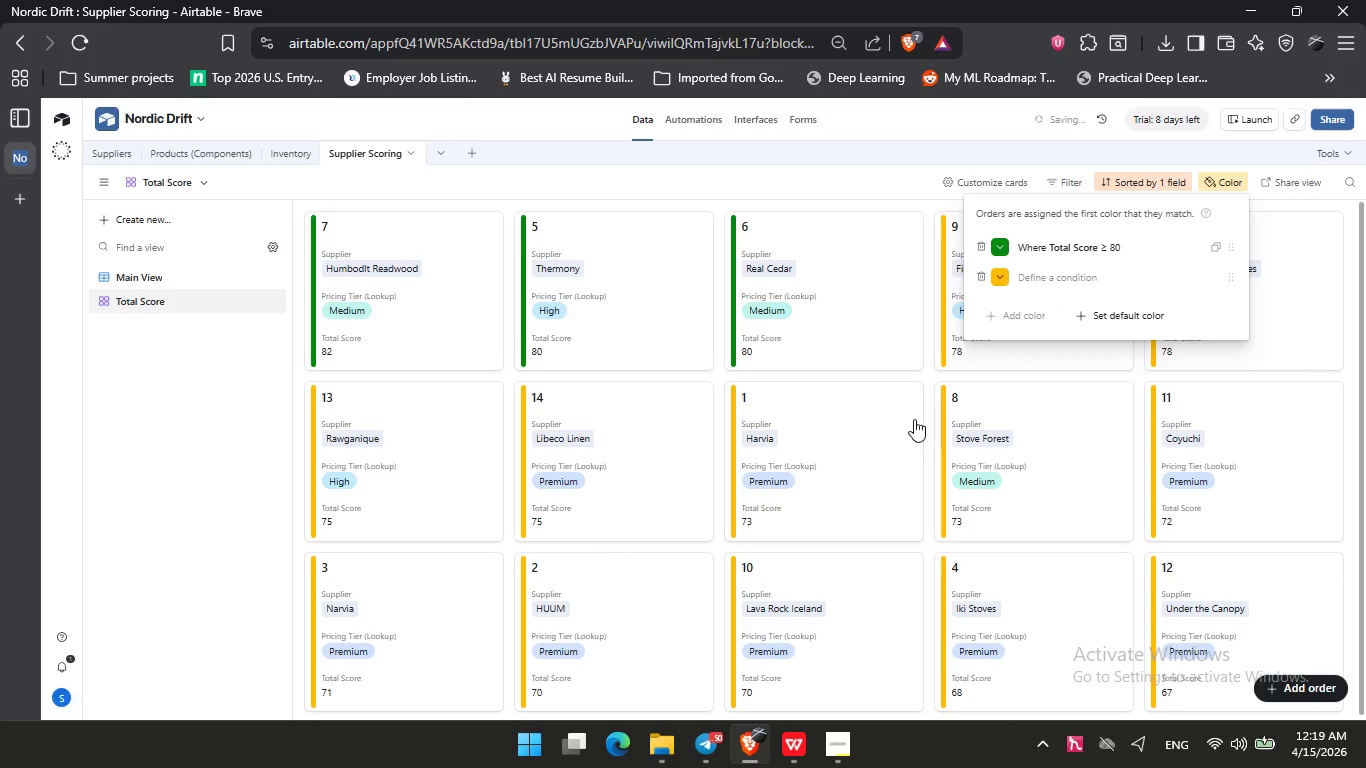 
scroll: coordinate [921, 437], scroll_direction: down, amount: 2.0
 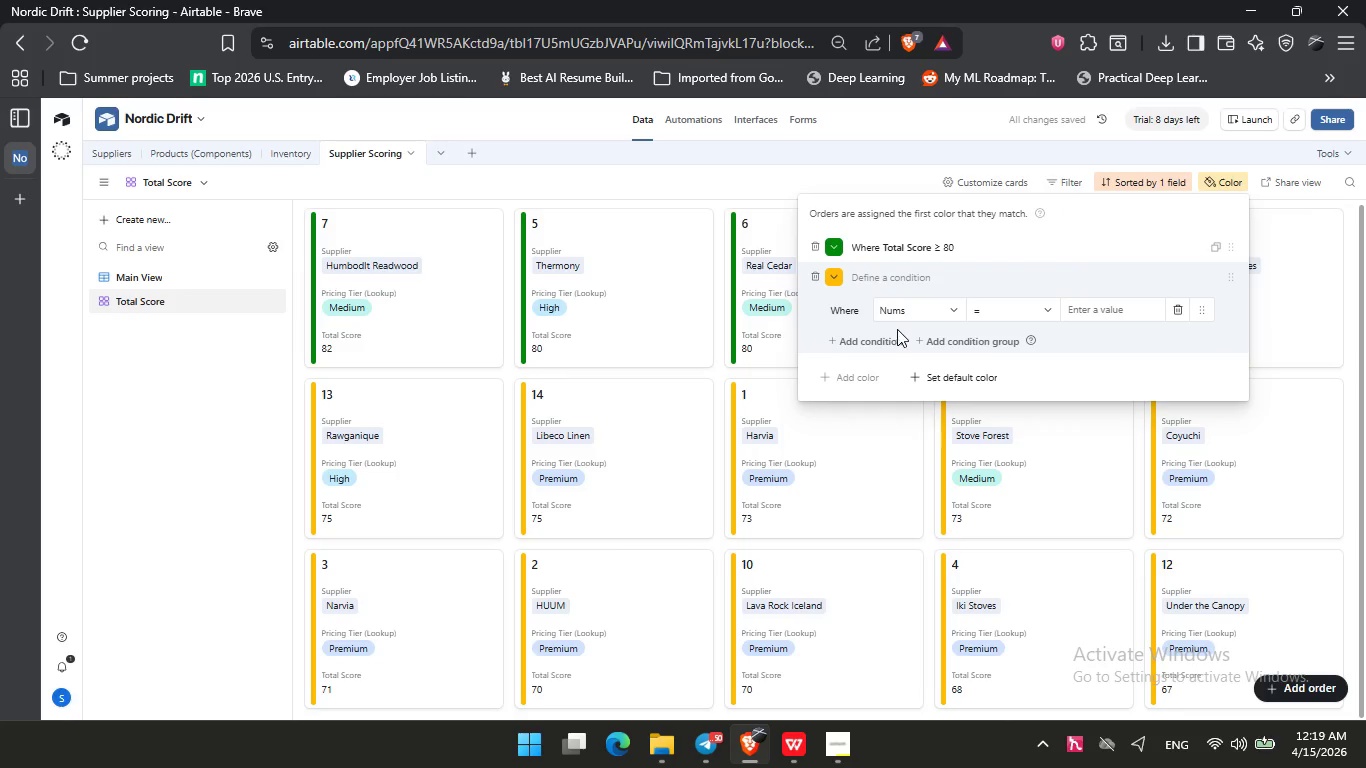 
left_click([908, 310])
 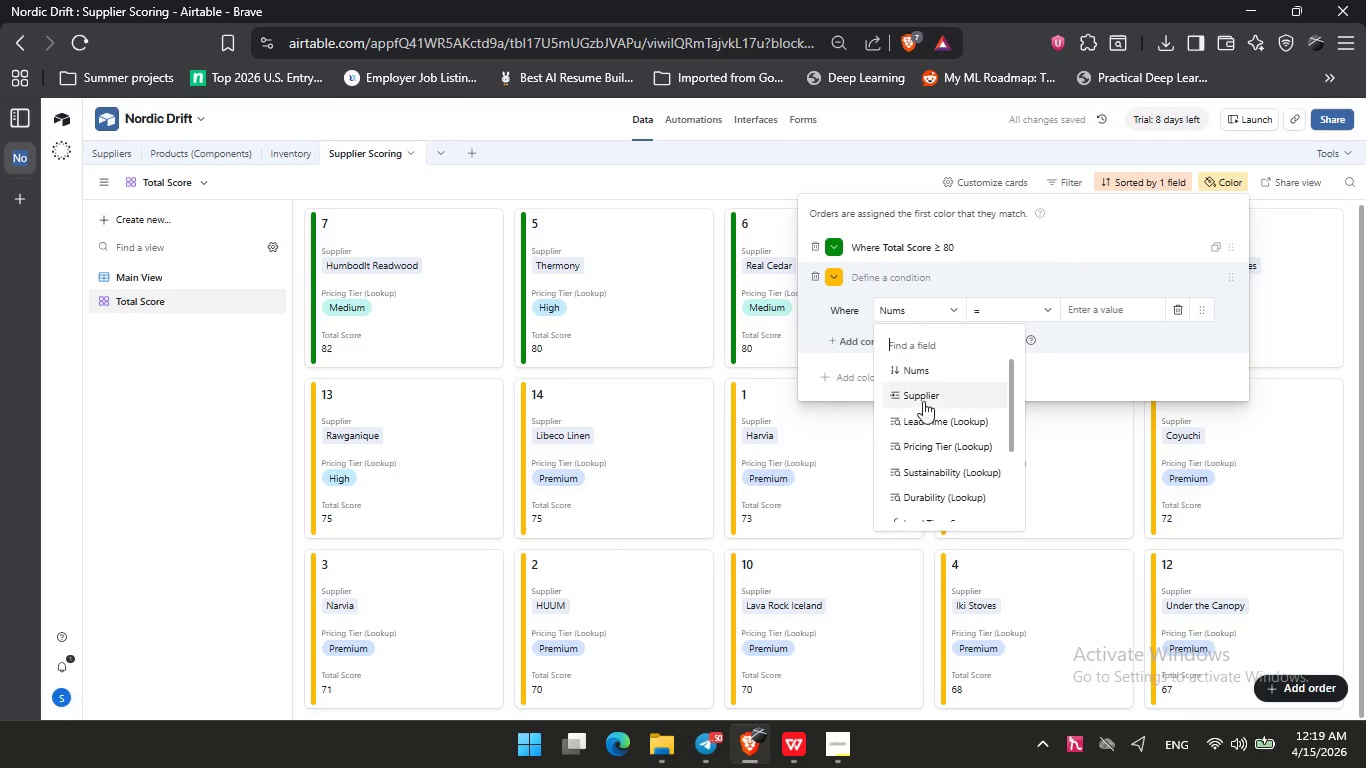 
scroll: coordinate [932, 431], scroll_direction: down, amount: 6.0
 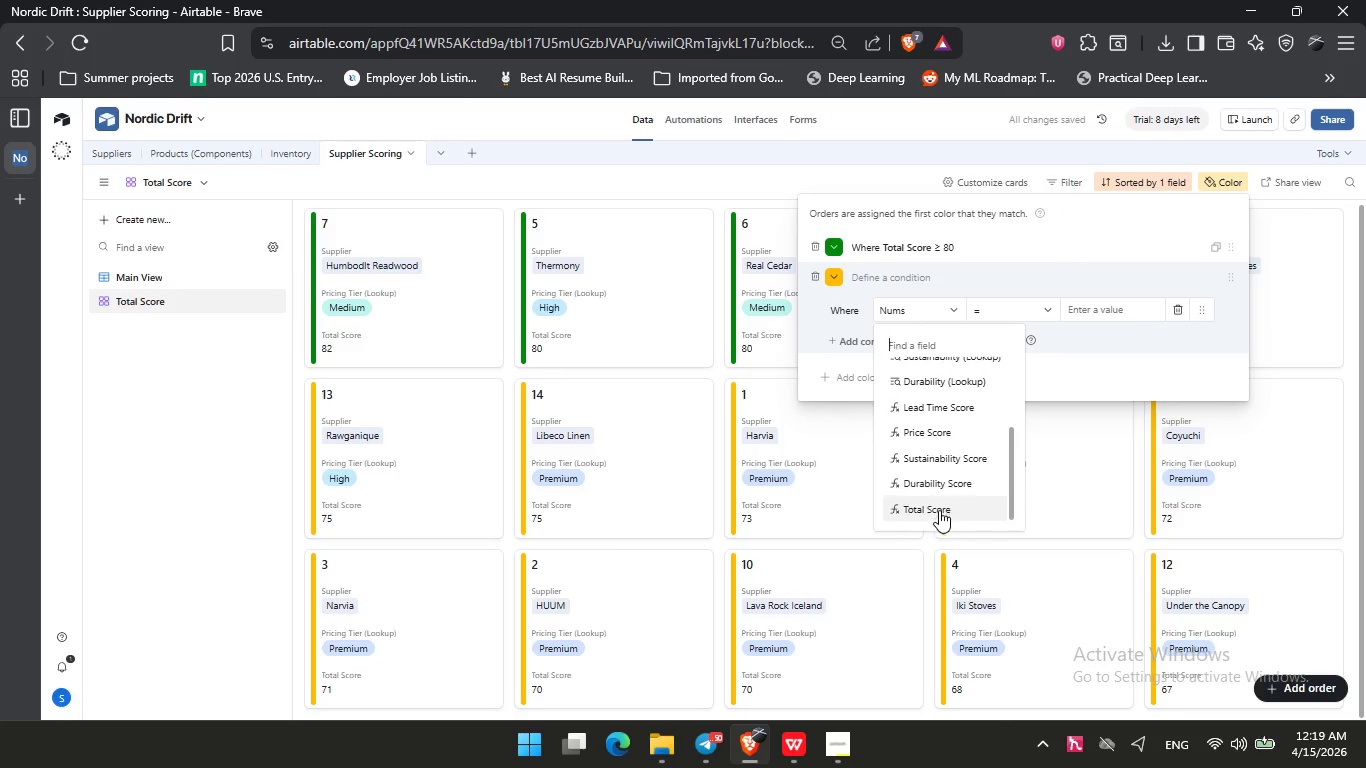 
left_click([939, 510])
 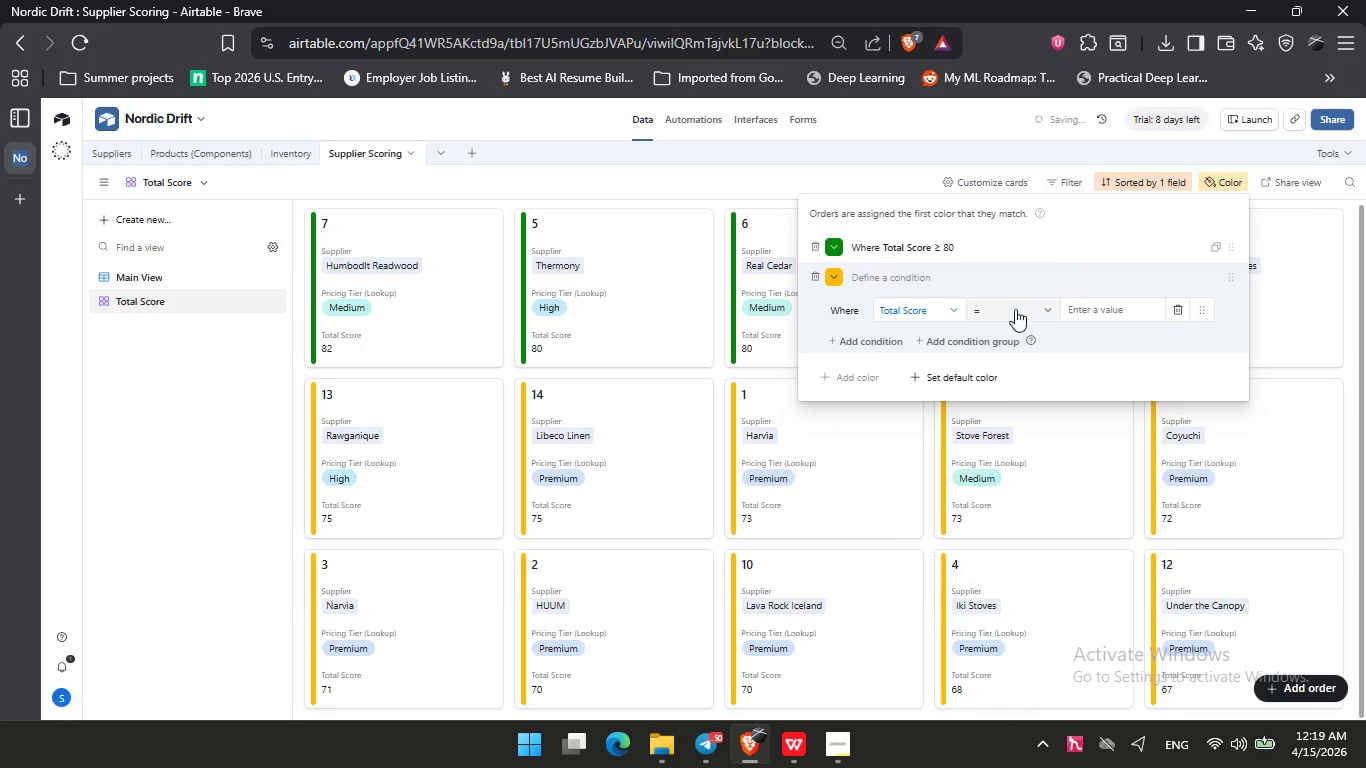 
left_click([1016, 312])
 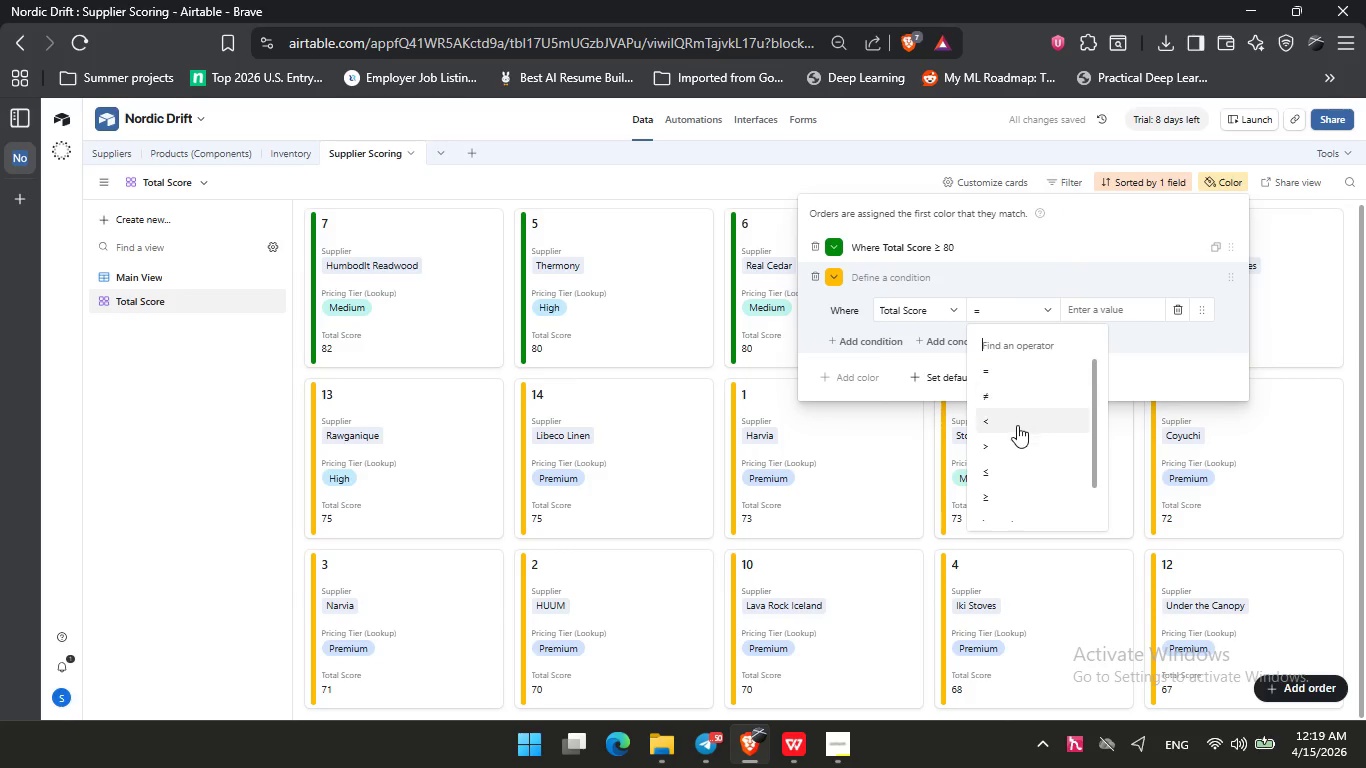 
scroll: coordinate [1017, 425], scroll_direction: down, amount: 2.0
 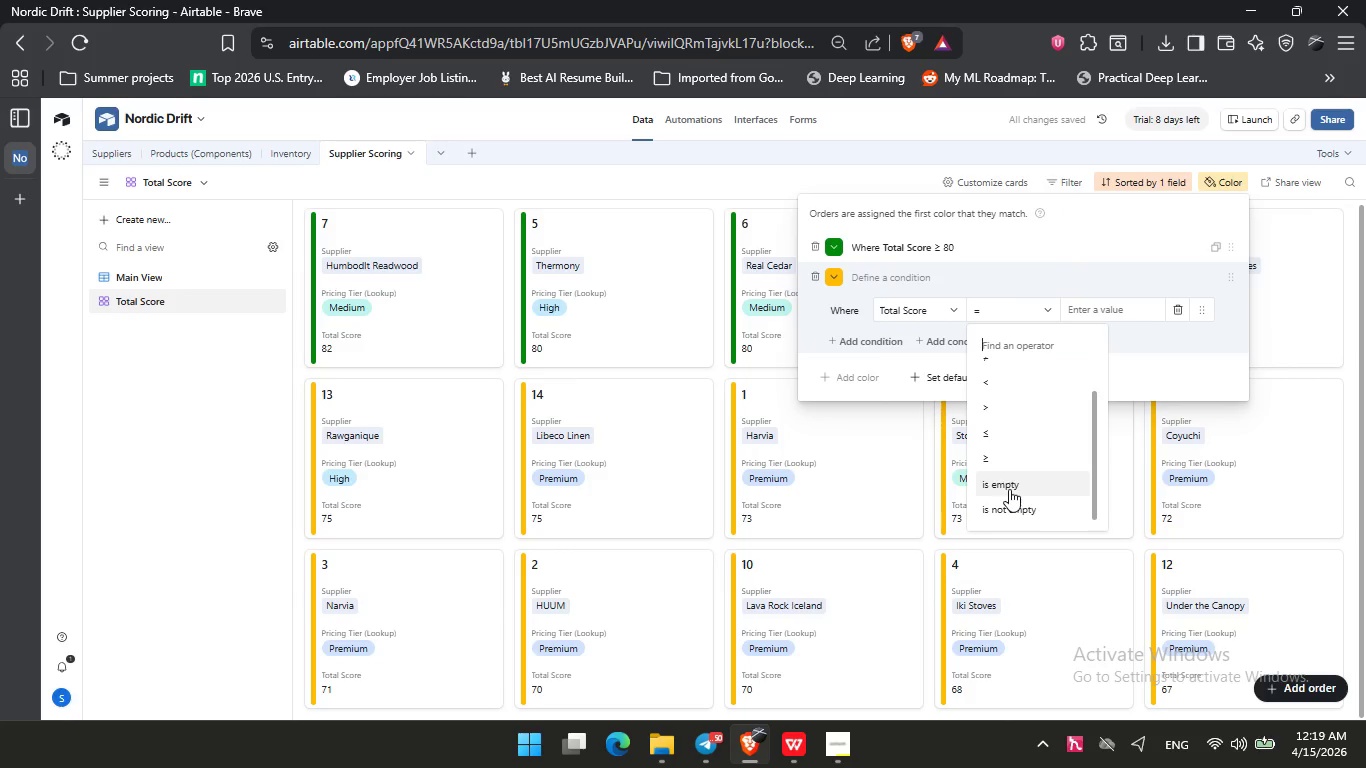 
scroll: coordinate [1011, 486], scroll_direction: up, amount: 5.0
 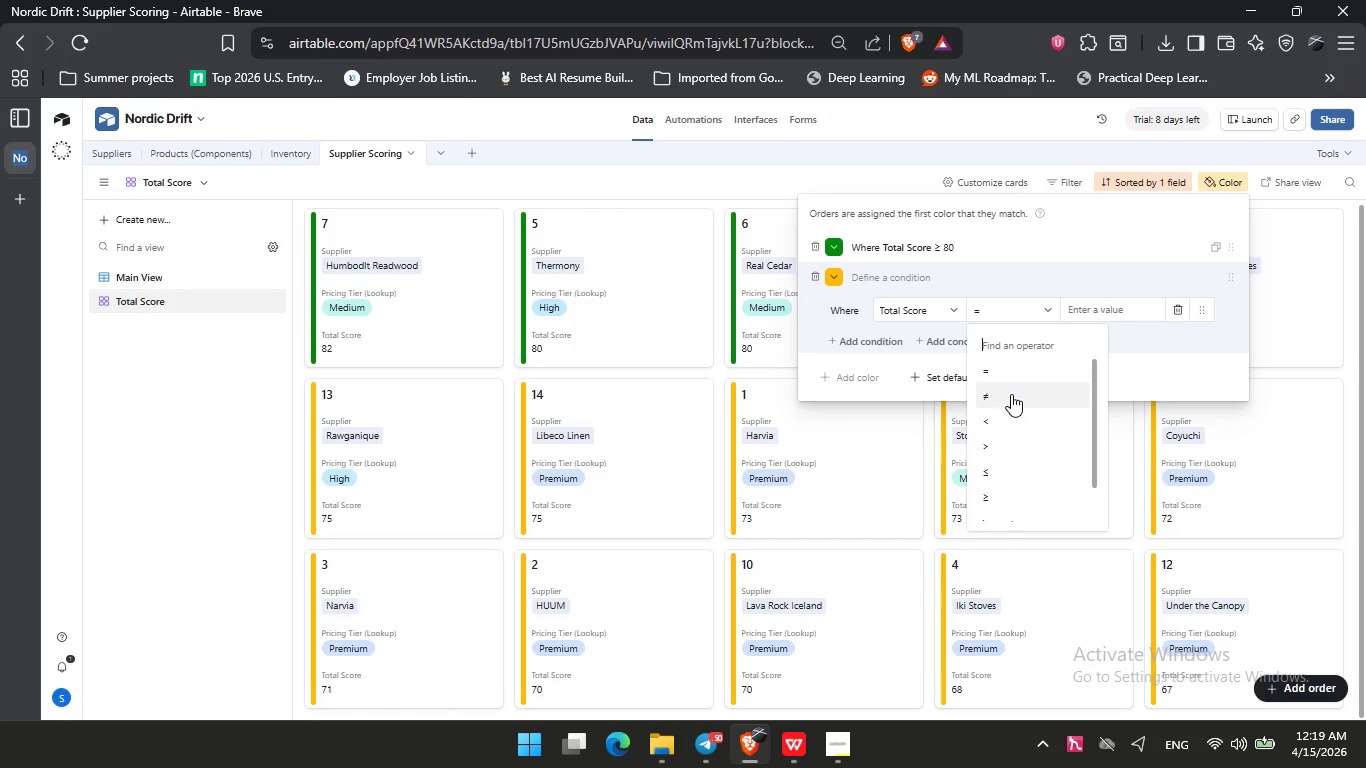 
scroll: coordinate [1012, 413], scroll_direction: down, amount: 1.0
 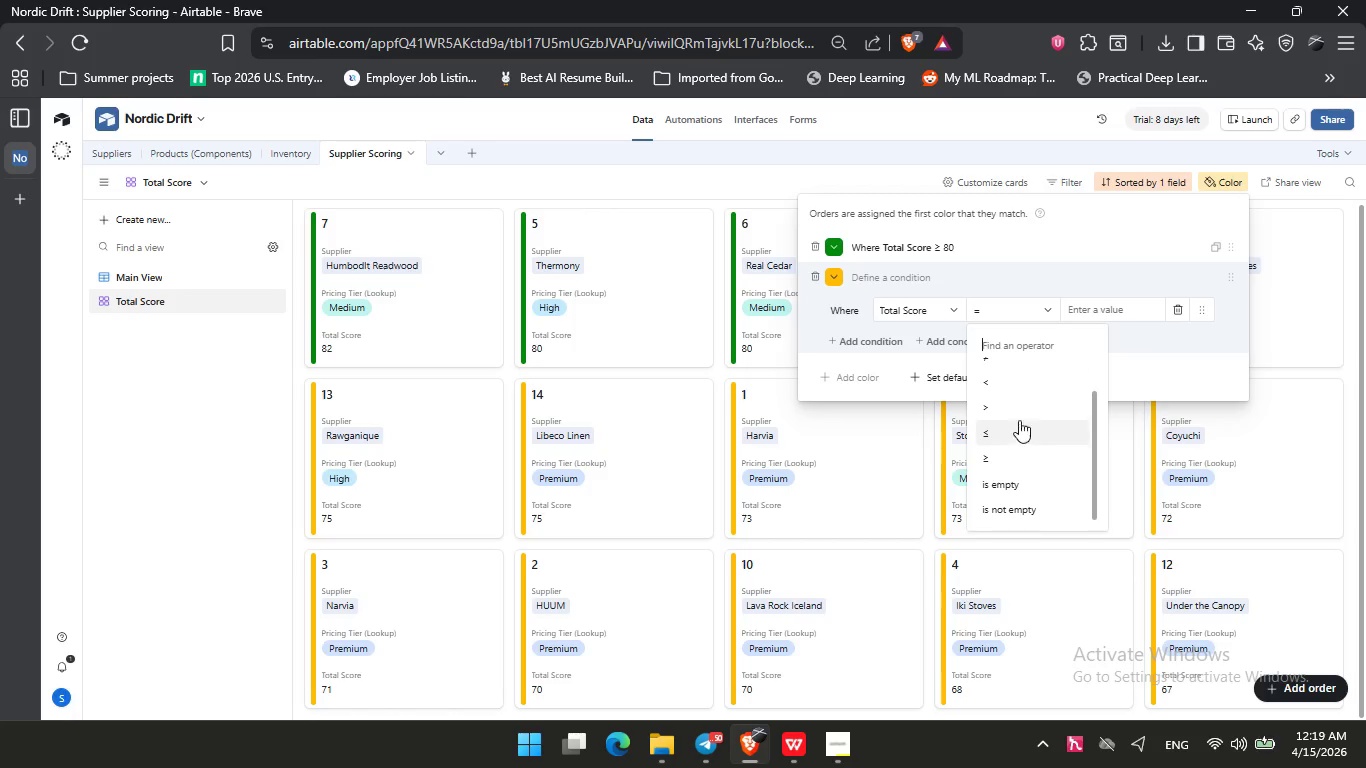 
wait(6.18)
 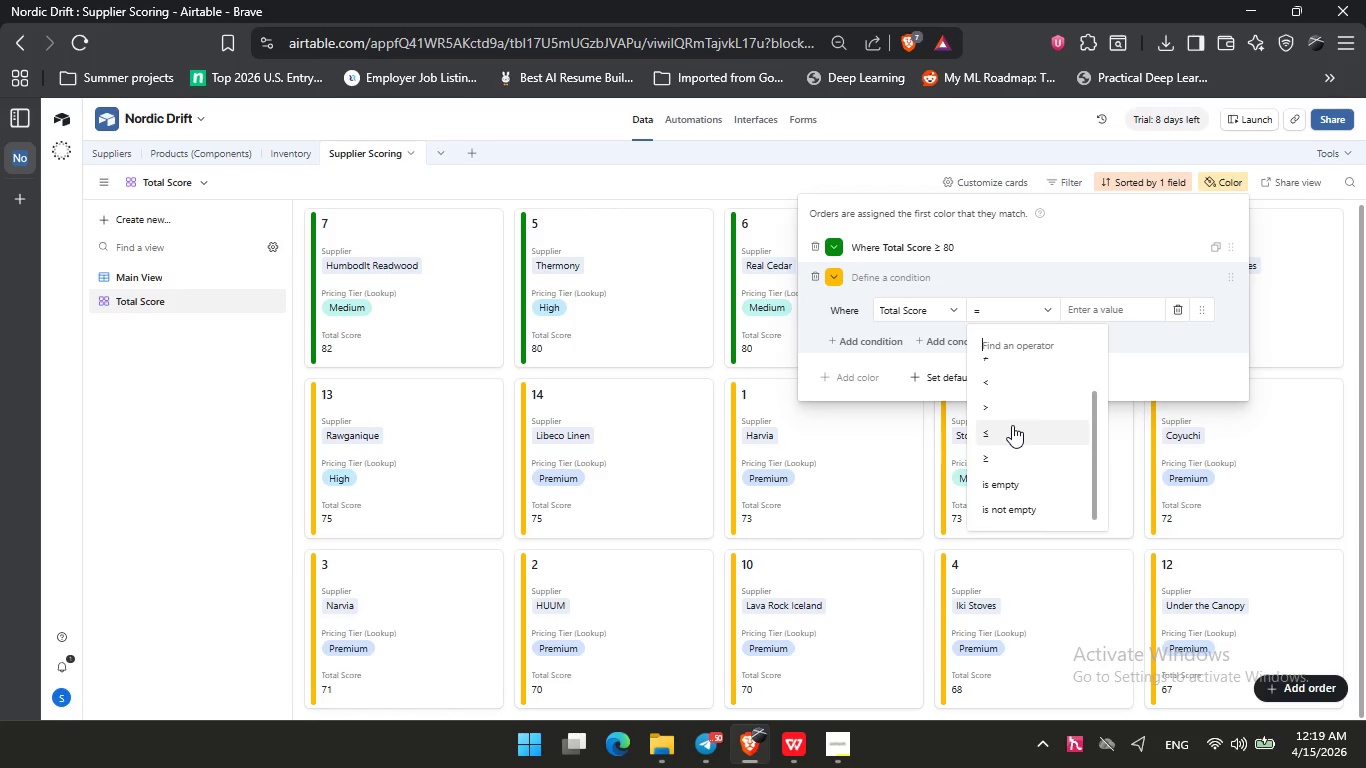 
left_click([1026, 389])
 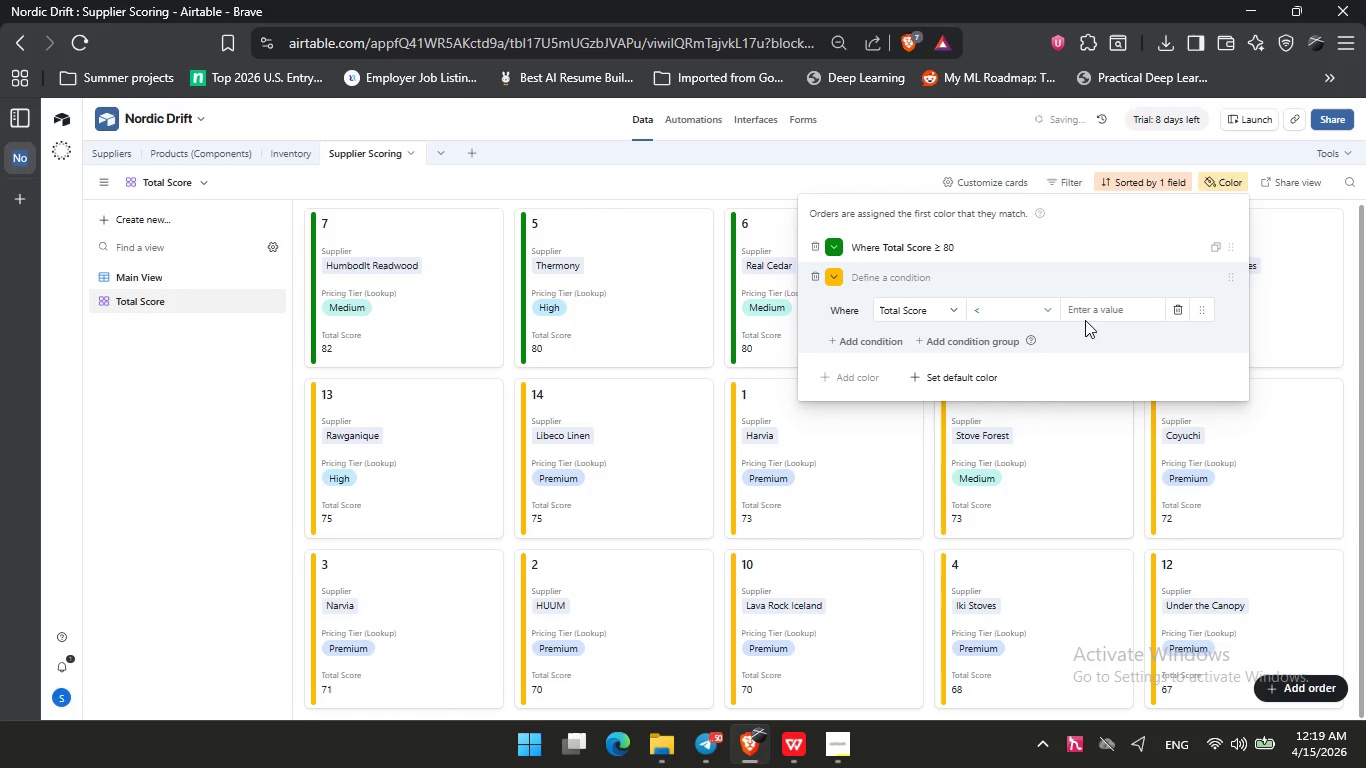 
left_click([1090, 307])
 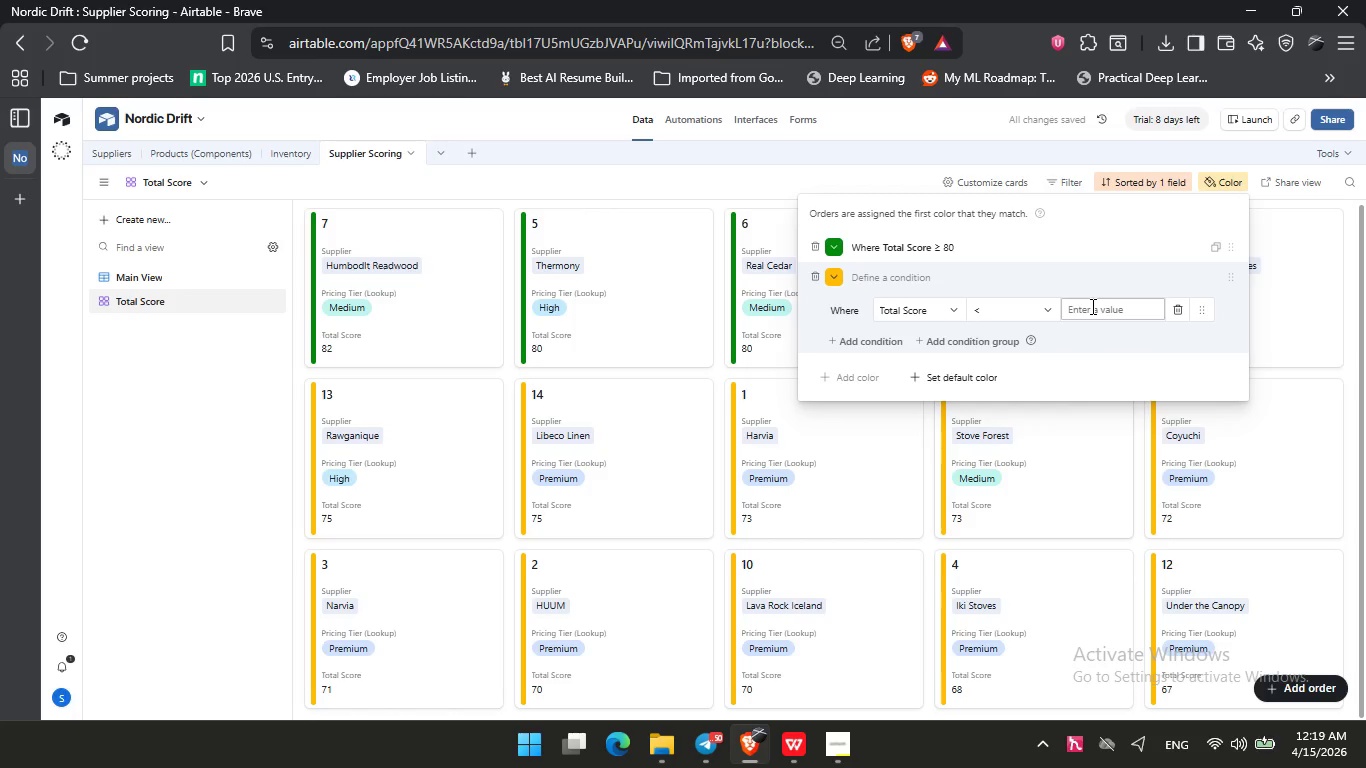 
key(Numpad8)
 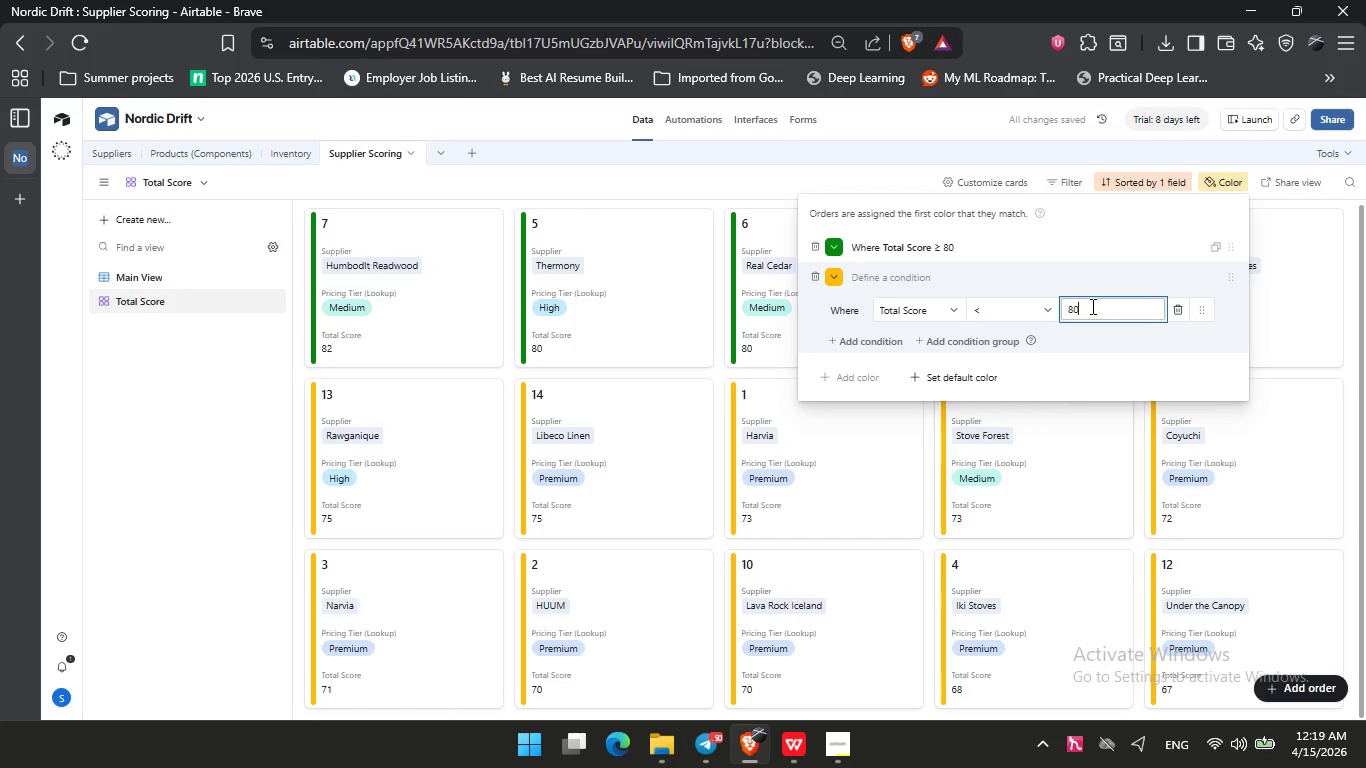 
key(Numpad0)
 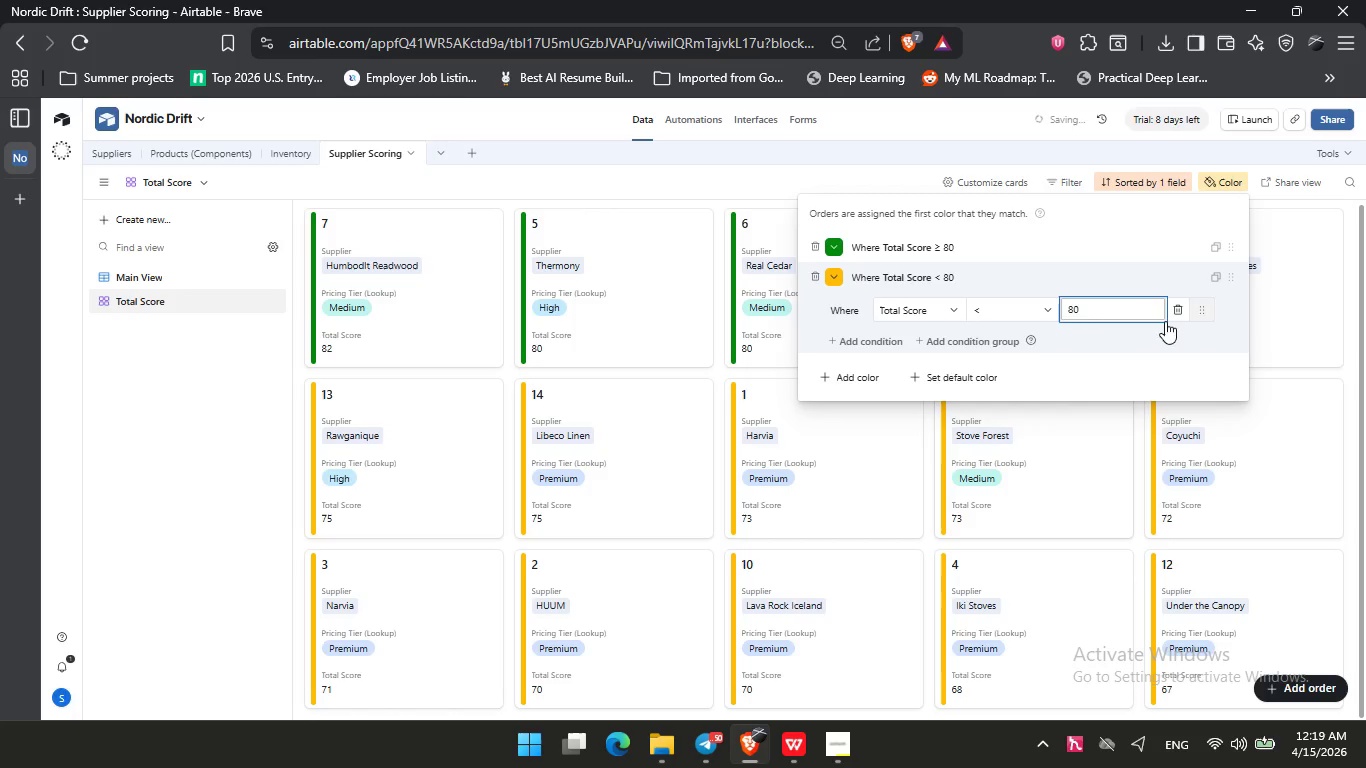 
left_click([852, 339])
 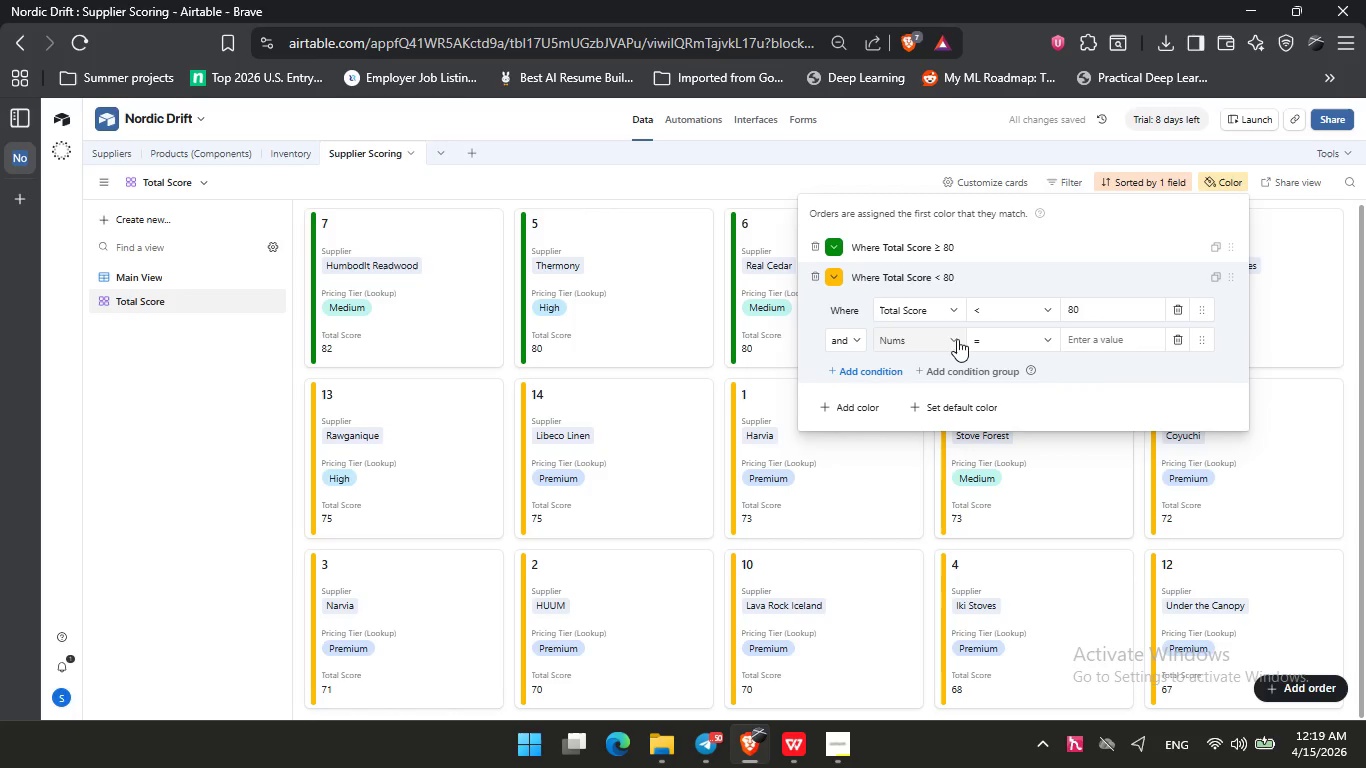 
left_click([942, 341])
 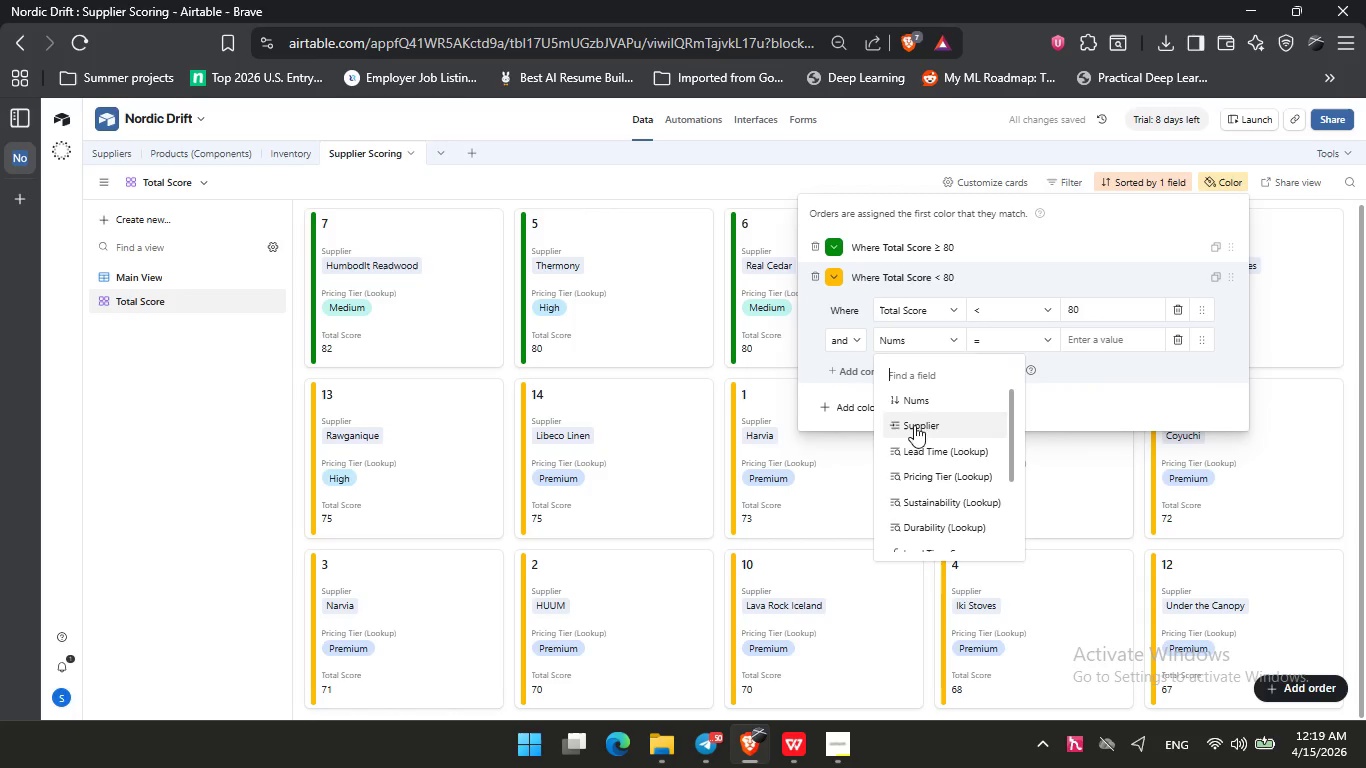 
scroll: coordinate [919, 448], scroll_direction: down, amount: 5.0
 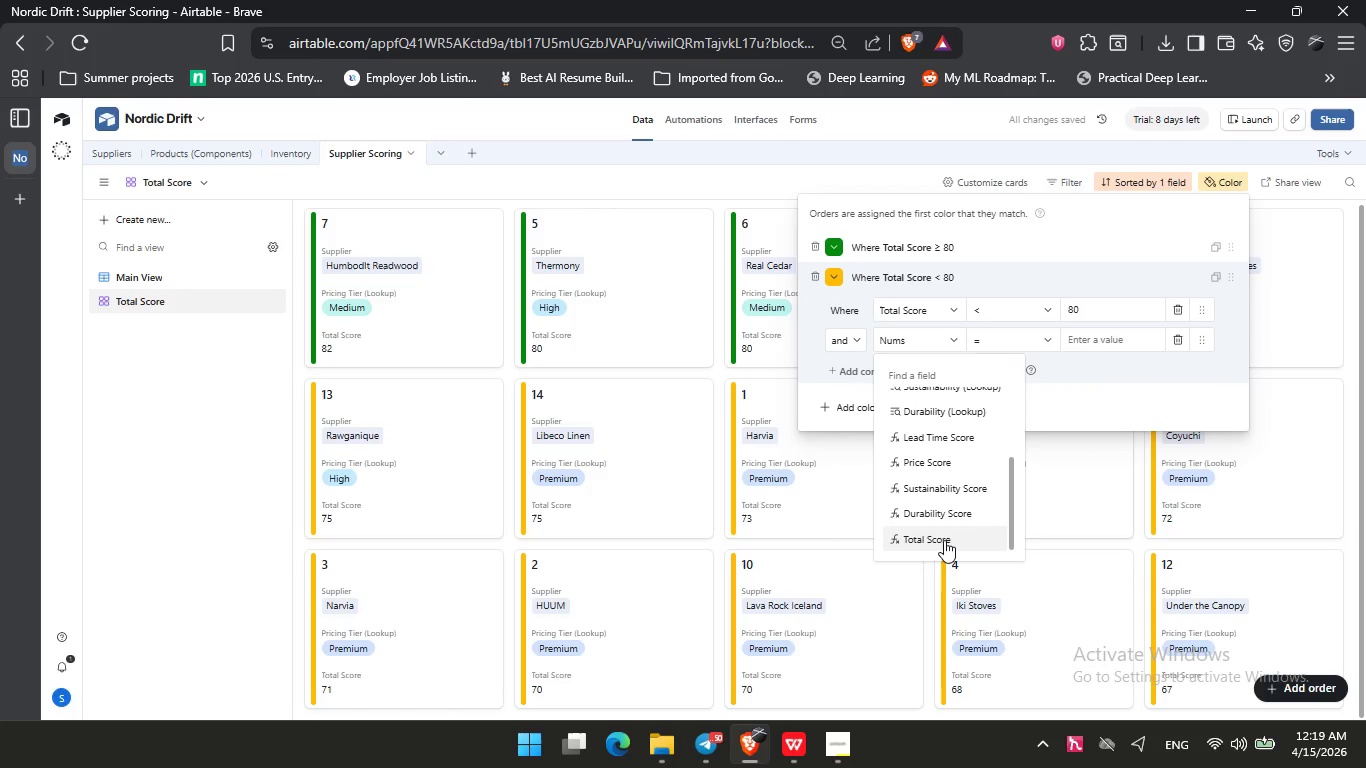 
left_click([944, 540])
 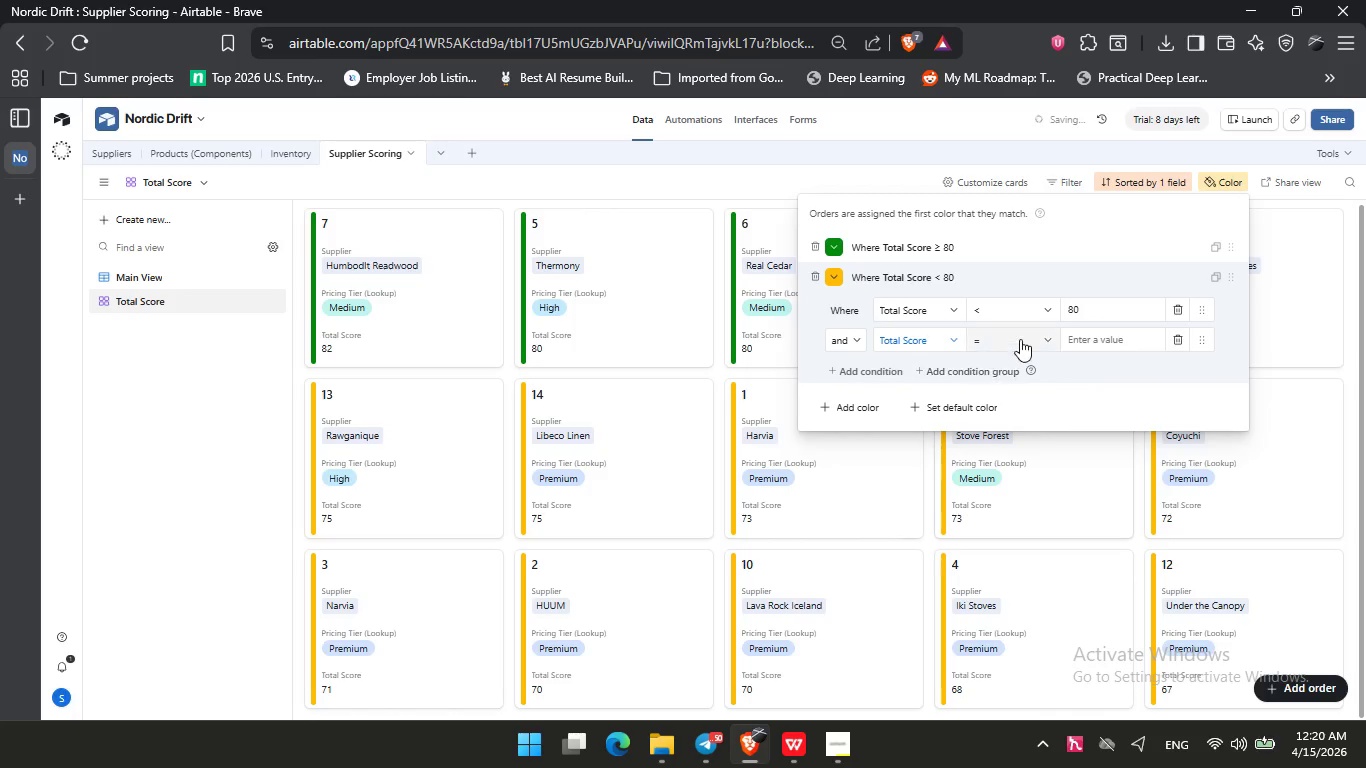 
left_click([1022, 336])
 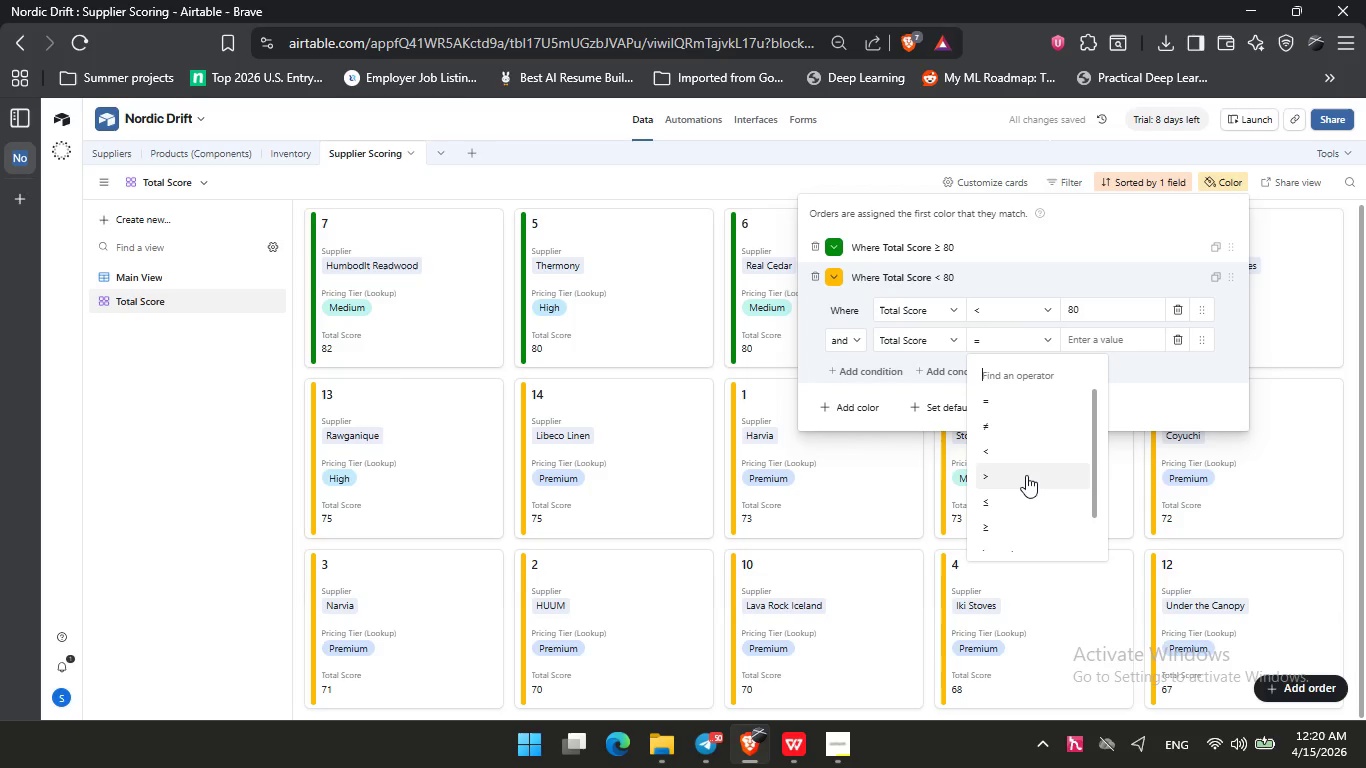 
left_click([1026, 475])
 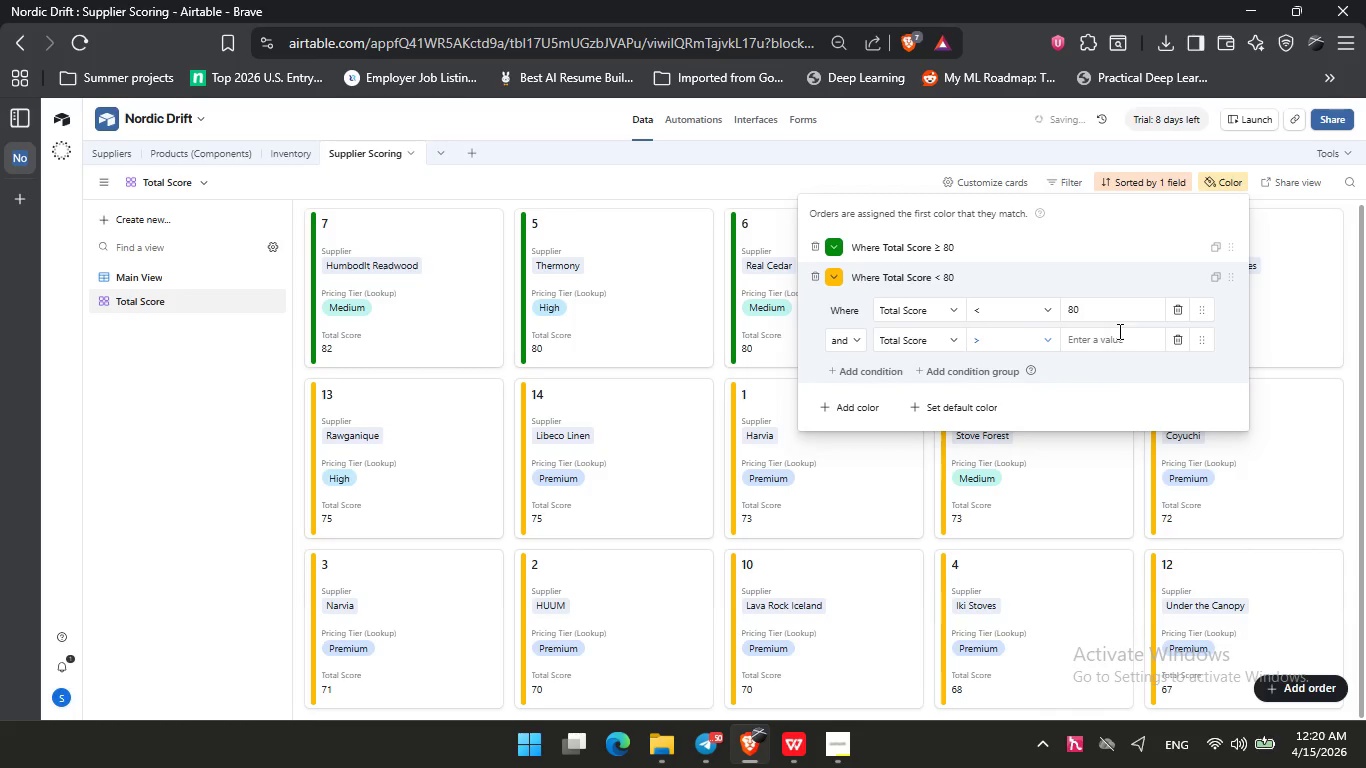 
left_click([1109, 344])
 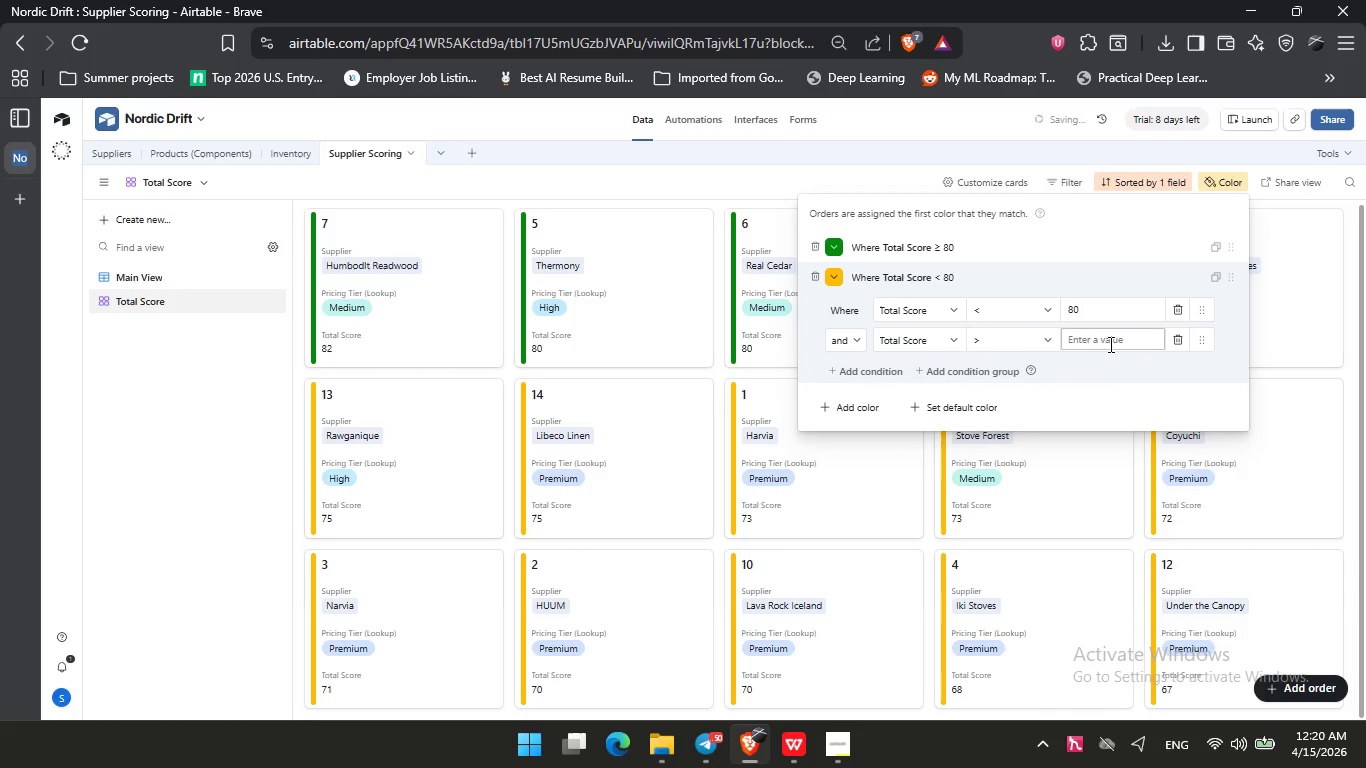 
key(Numpad7)
 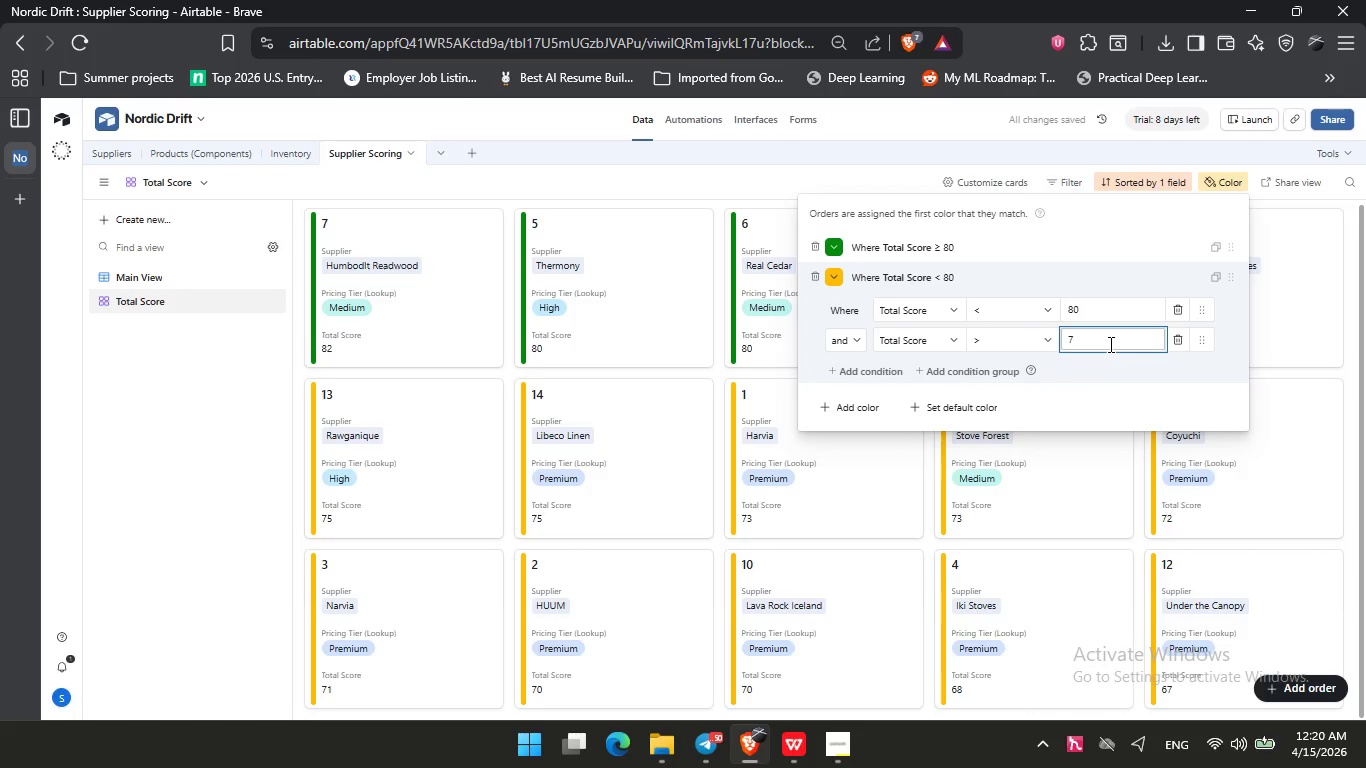 
key(Numpad0)
 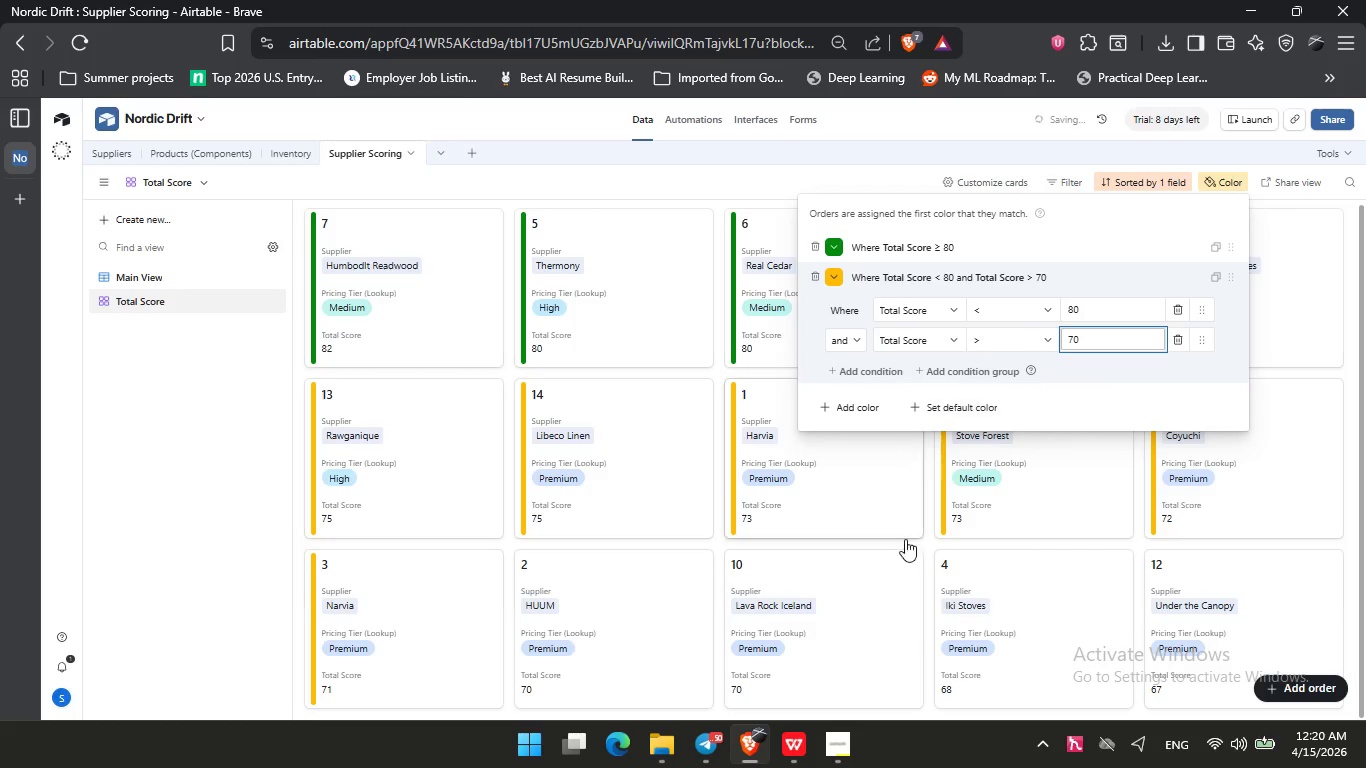 
scroll: coordinate [903, 548], scroll_direction: down, amount: 3.0
 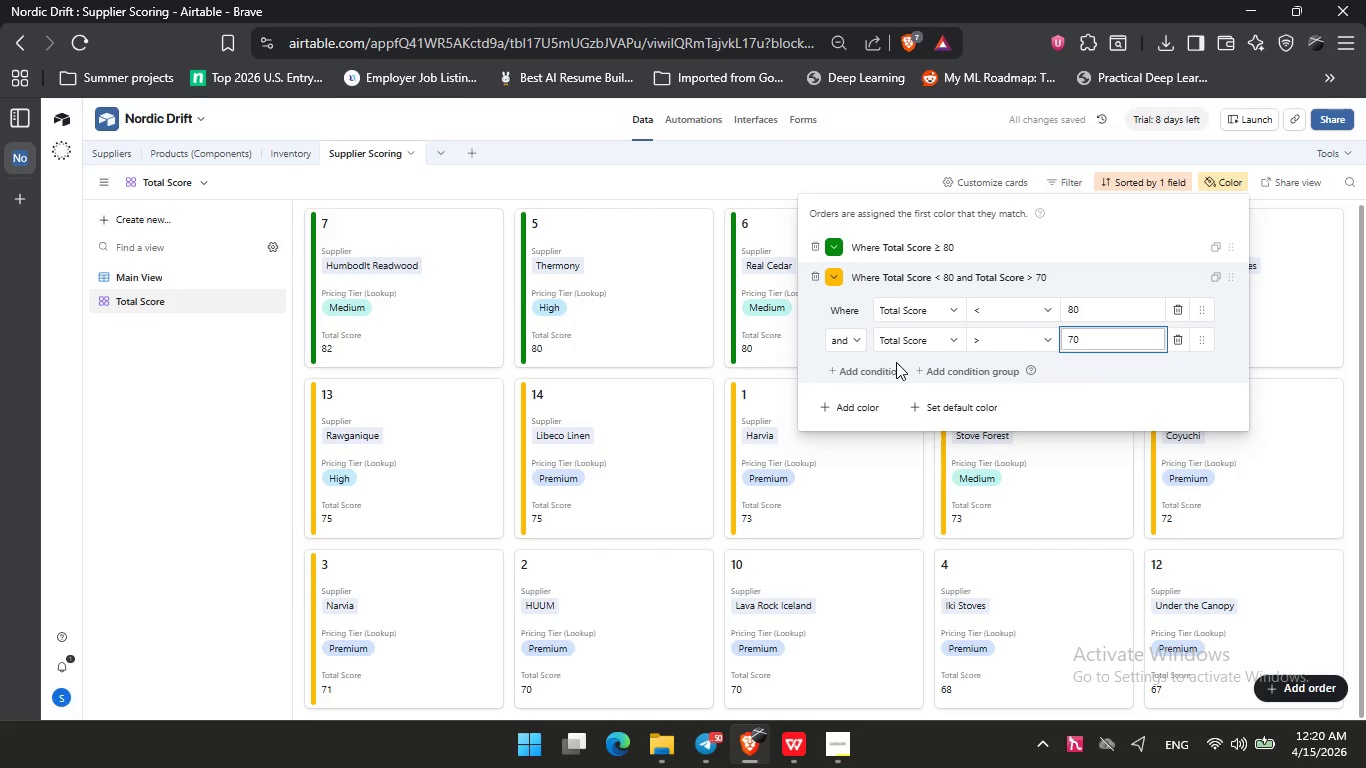 
left_click([887, 370])
 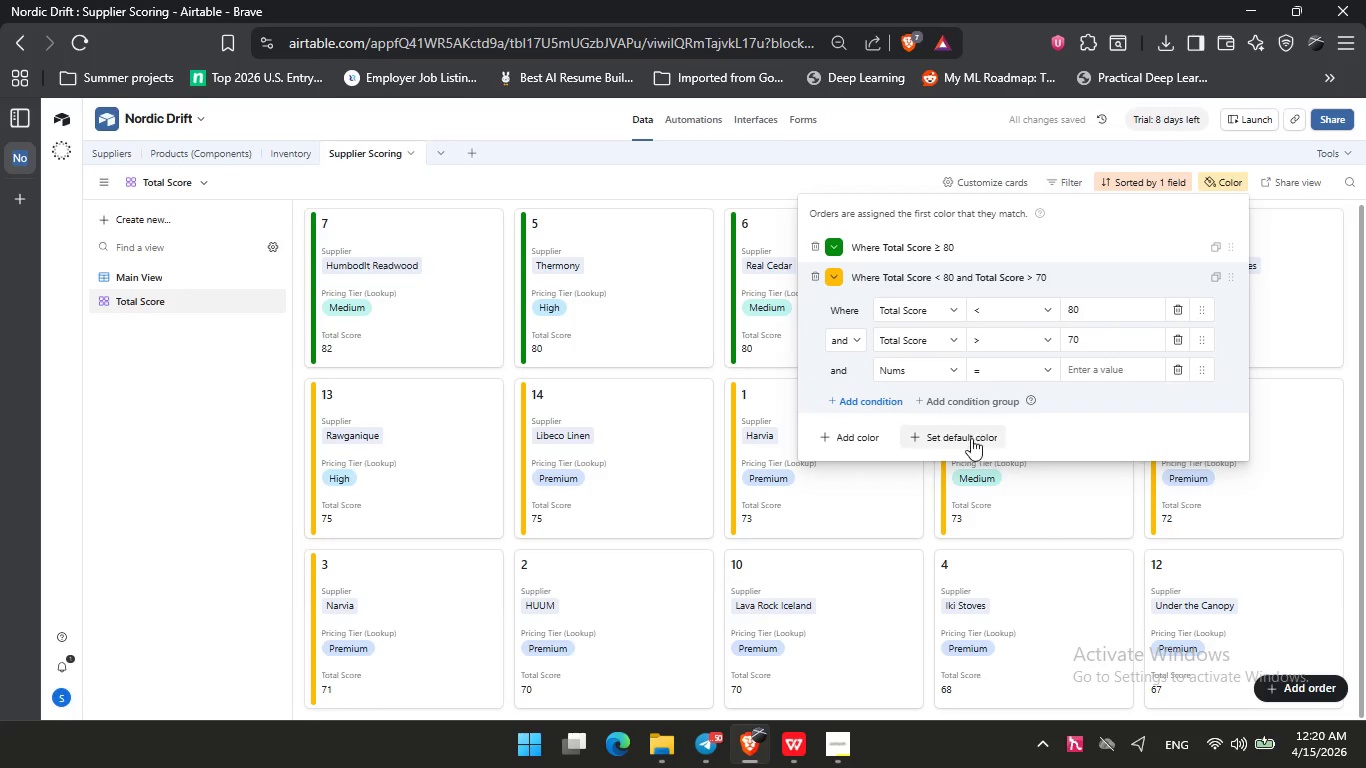 
left_click([970, 439])
 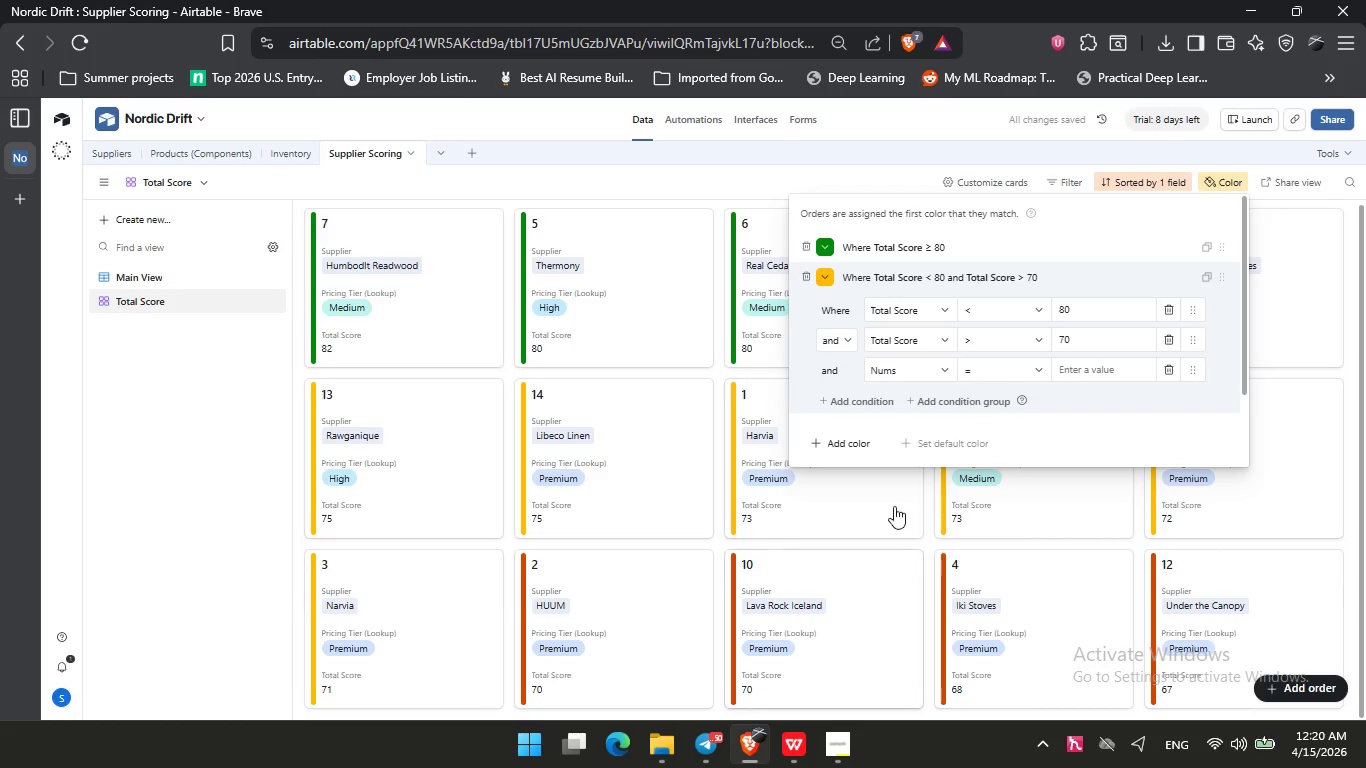 
scroll: coordinate [901, 398], scroll_direction: down, amount: 3.0
 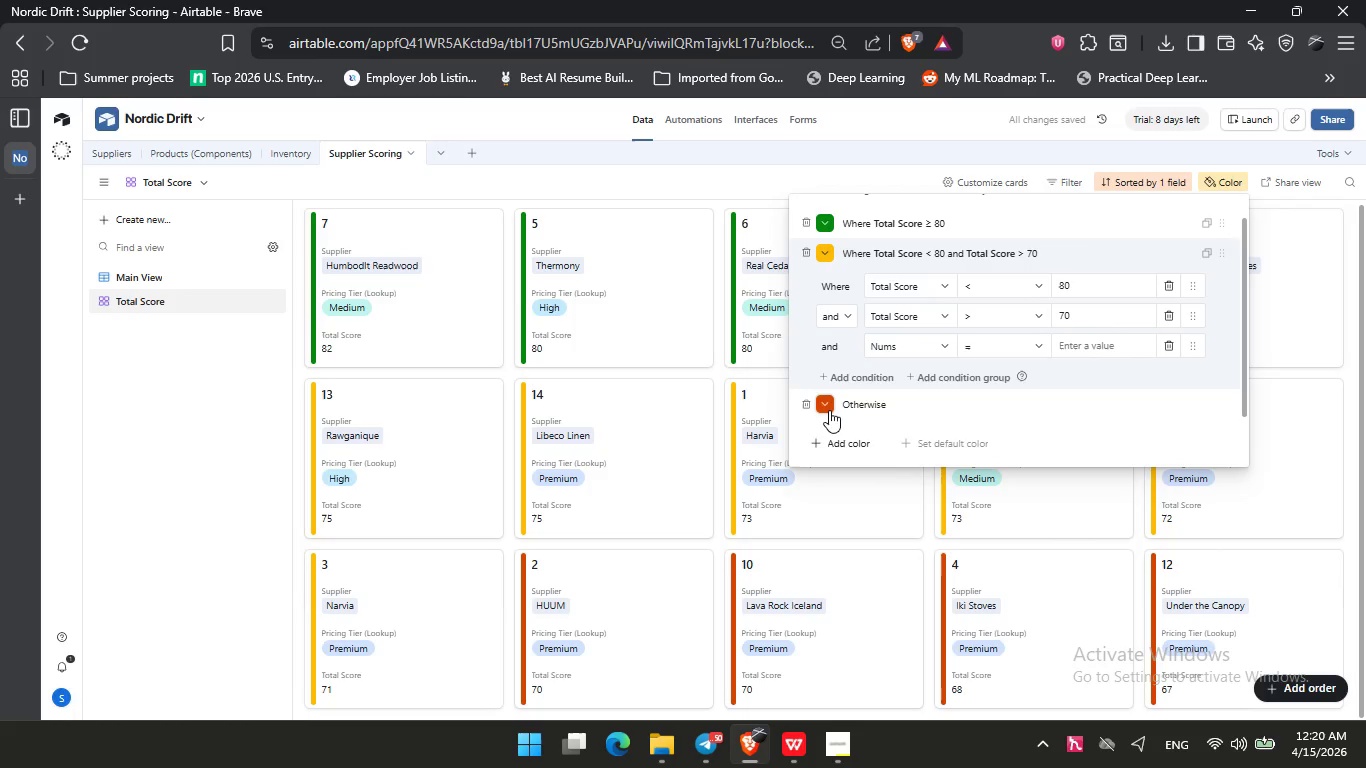 
left_click([823, 403])
 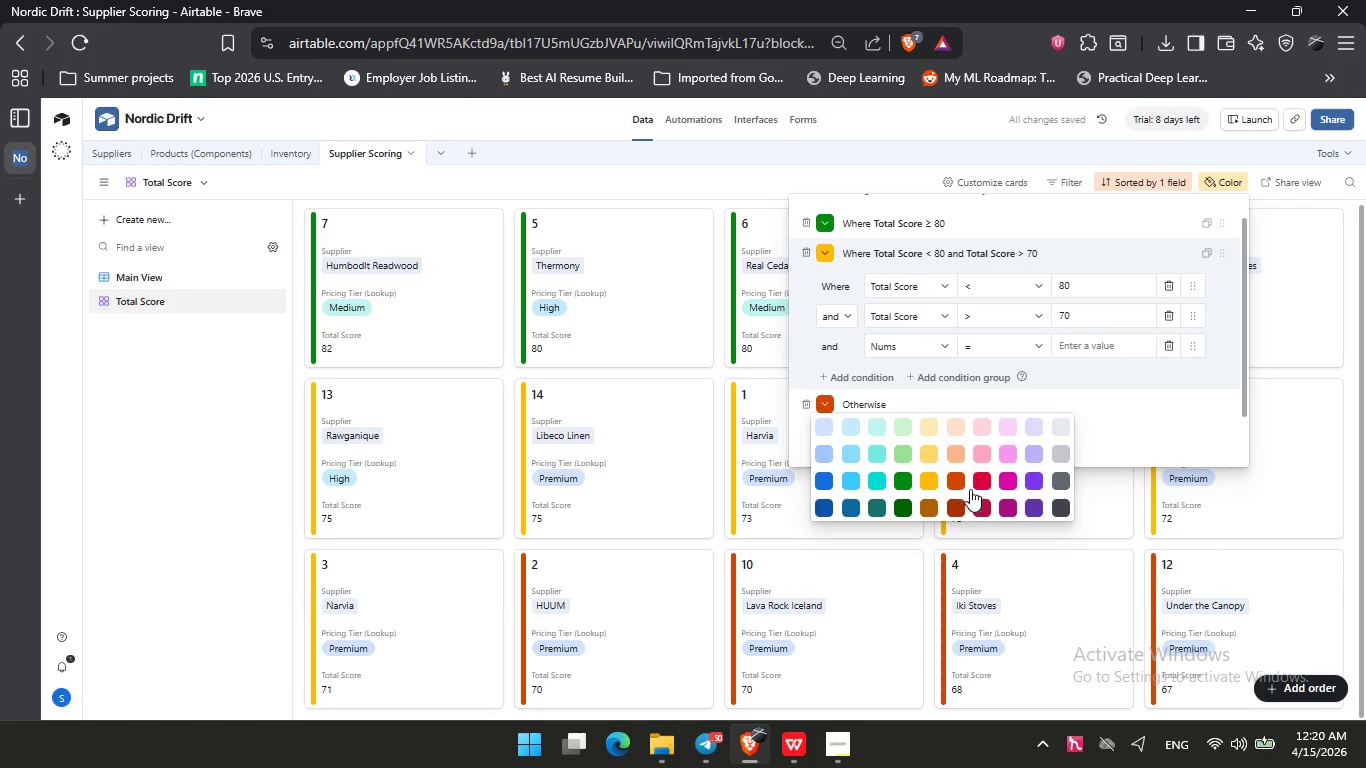 
left_click([982, 482])
 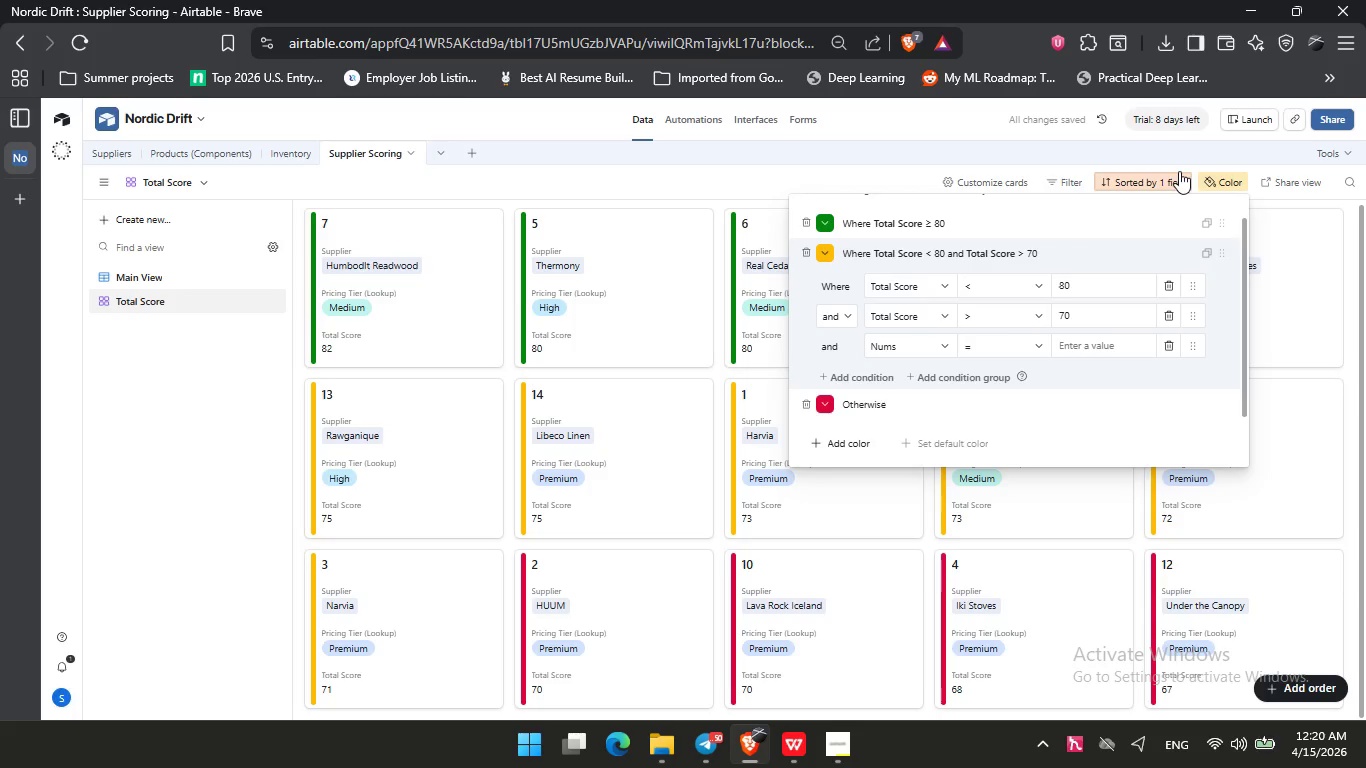 
left_click([862, 179])
 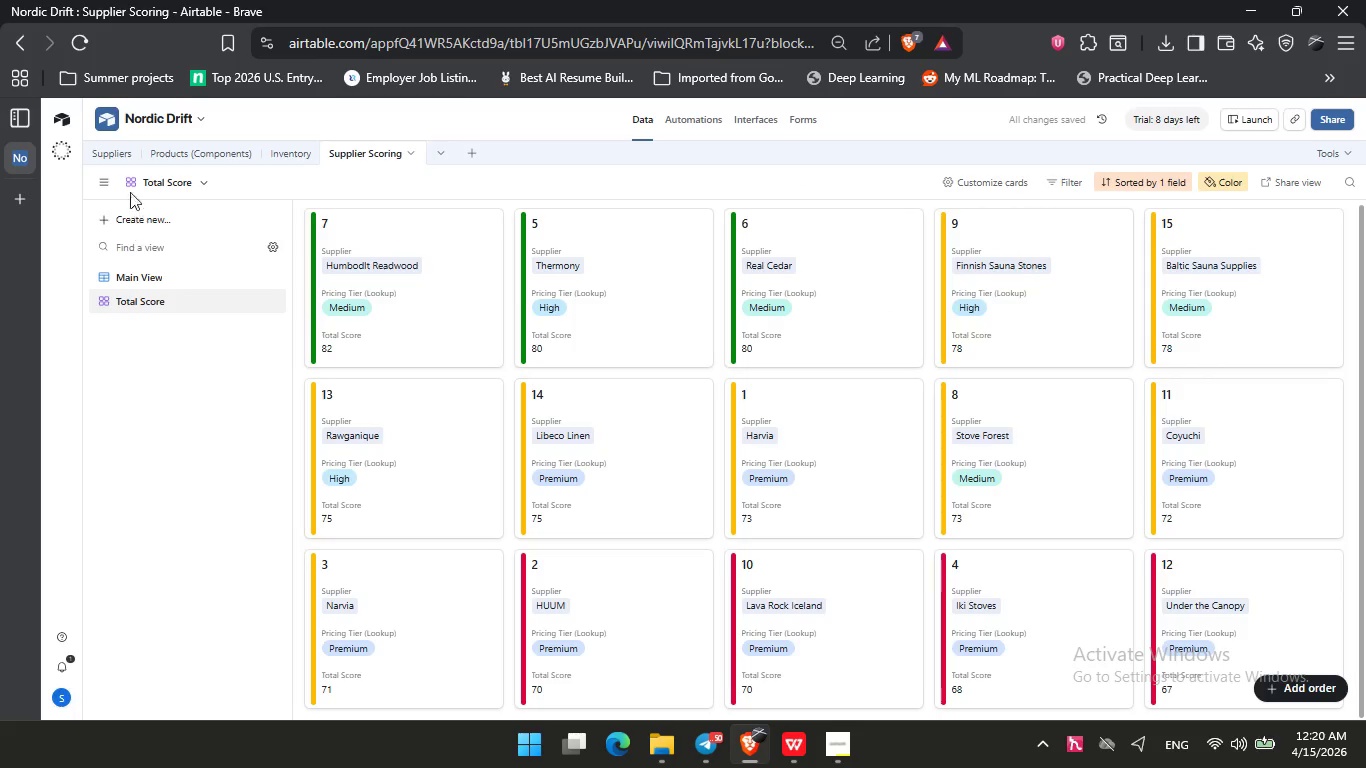 
left_click([122, 160])
 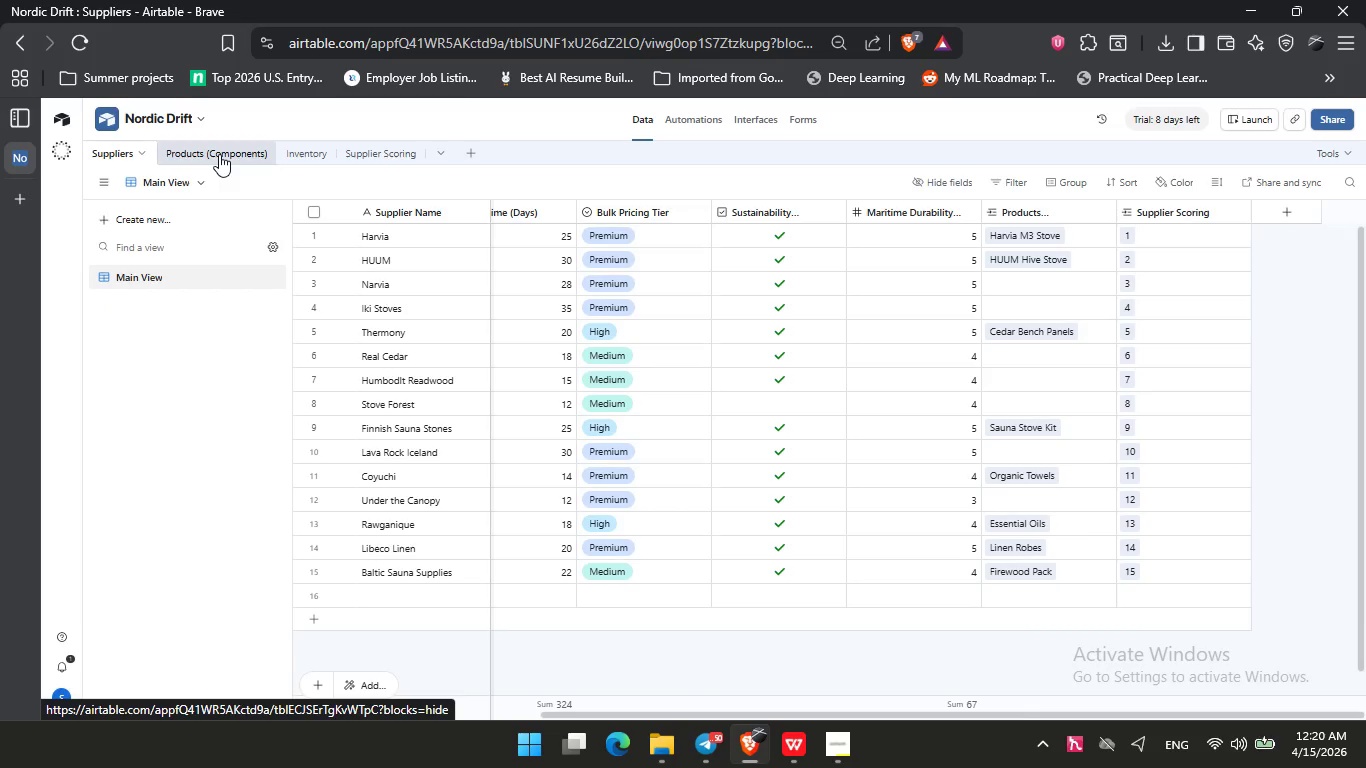 
left_click([219, 154])
 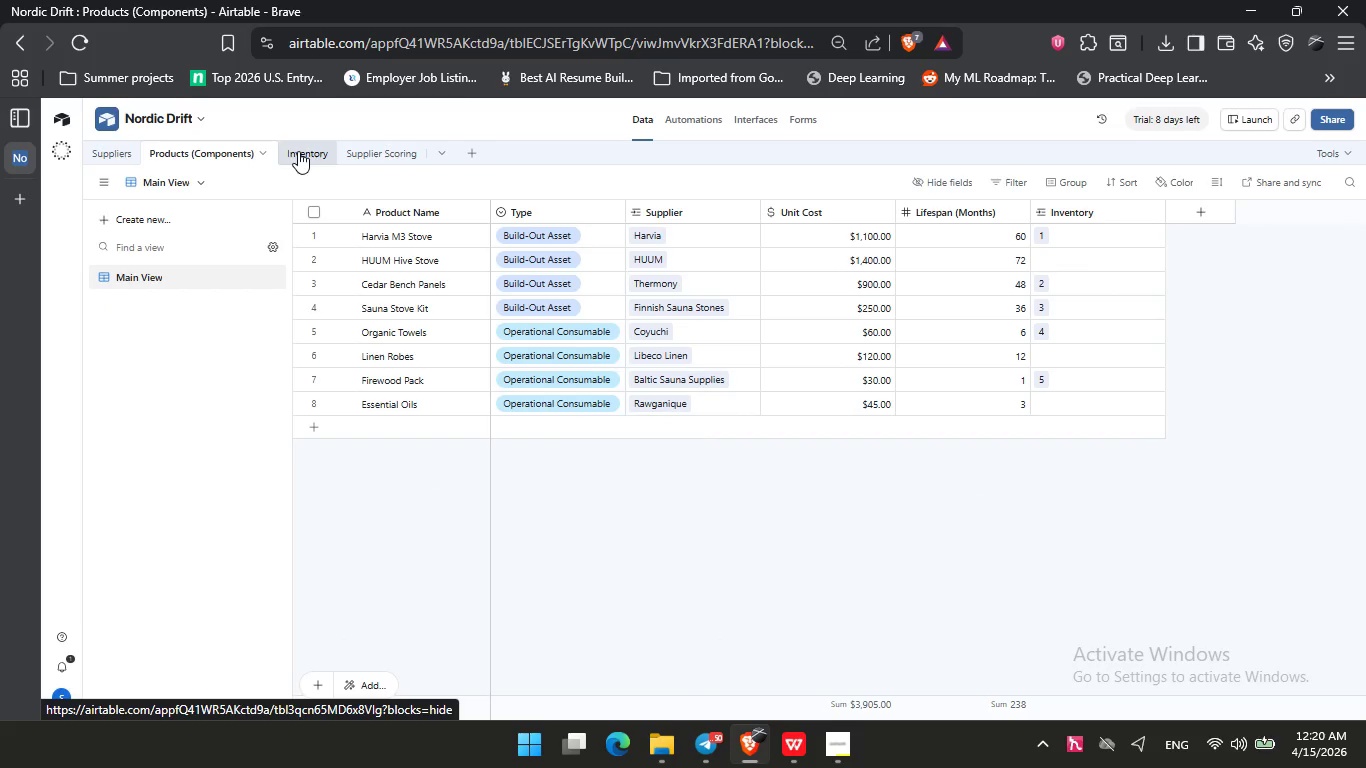 
left_click([299, 151])
 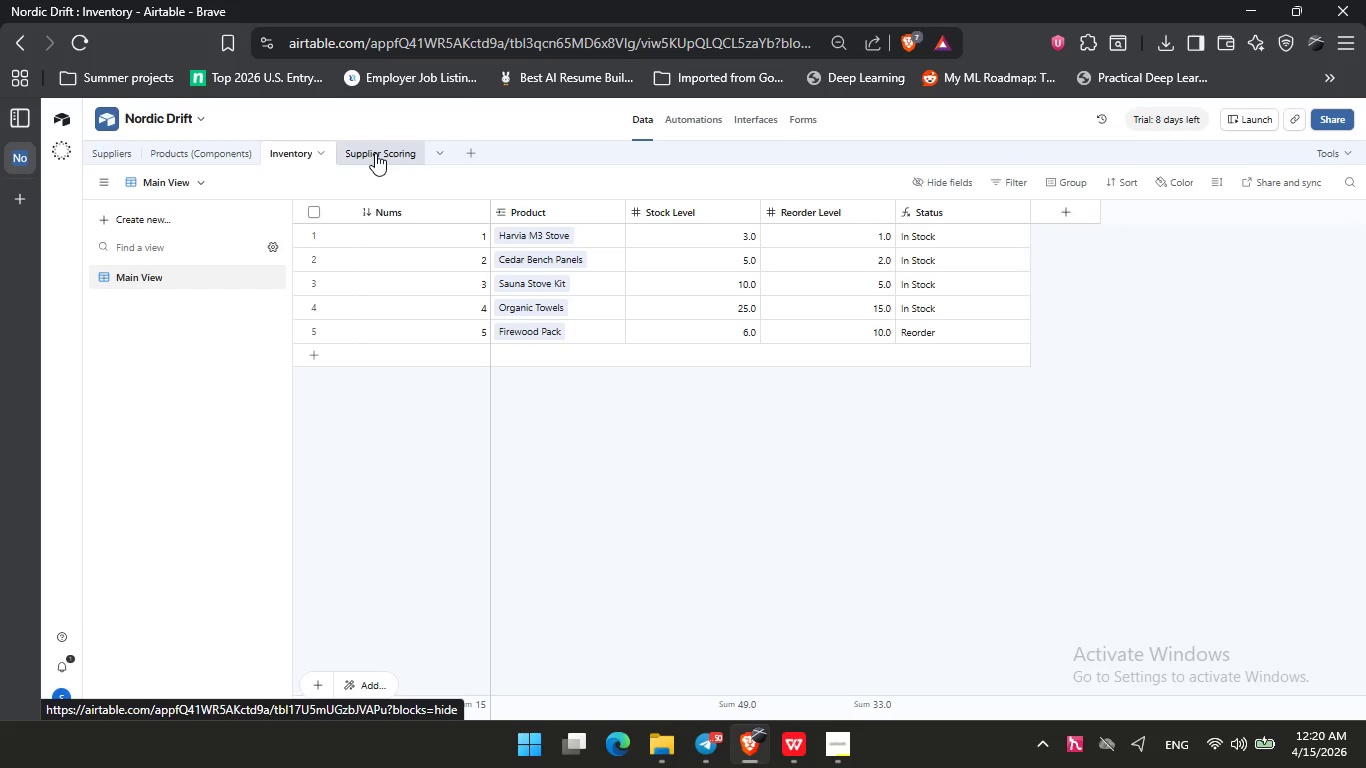 
left_click([375, 153])
 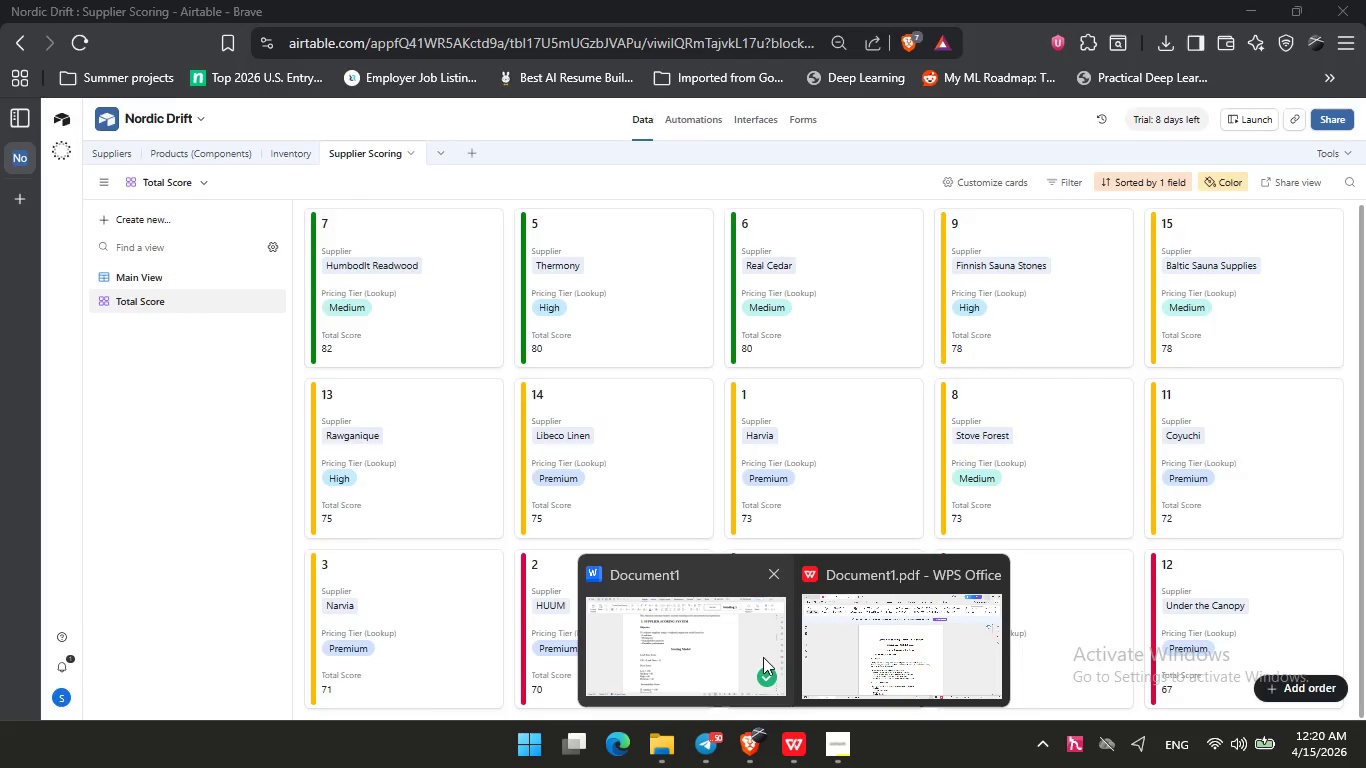 
left_click([889, 646])
 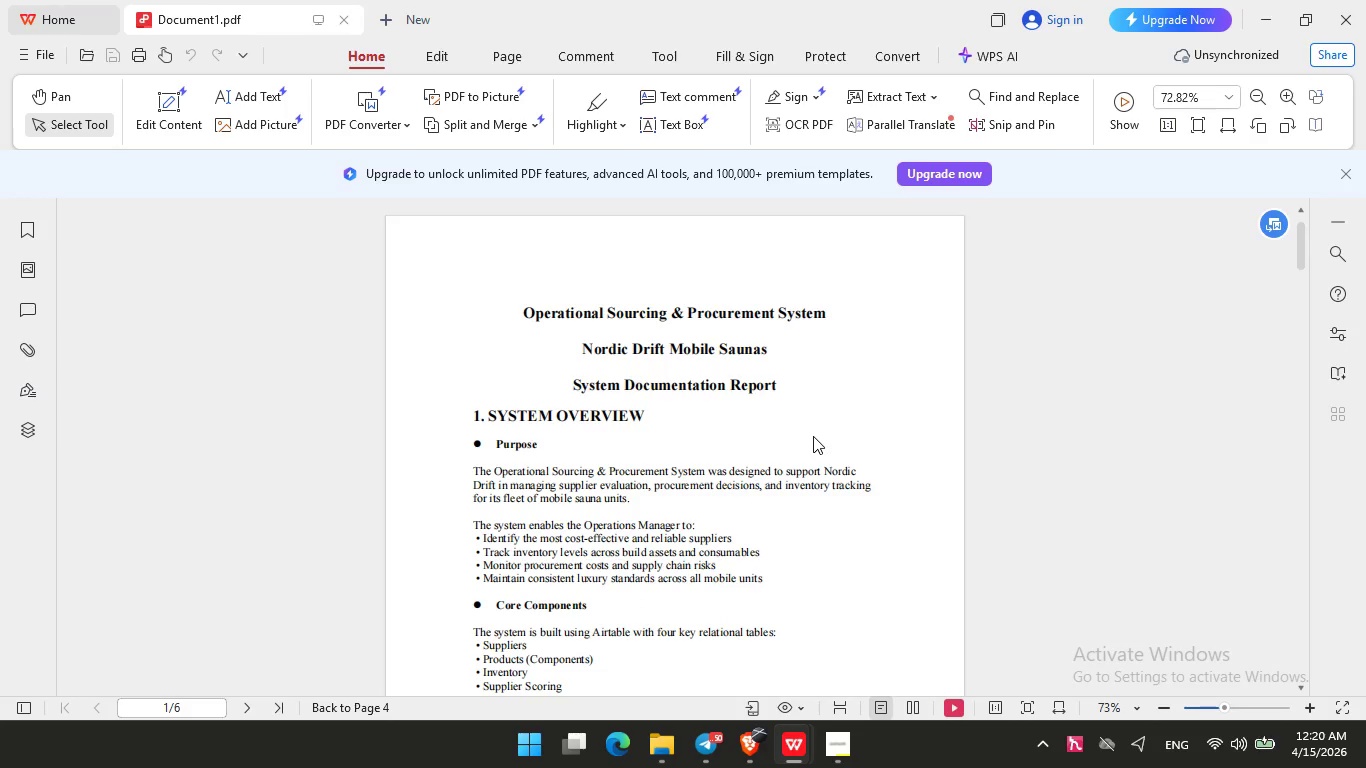 
scroll: coordinate [809, 454], scroll_direction: down, amount: 11.0
 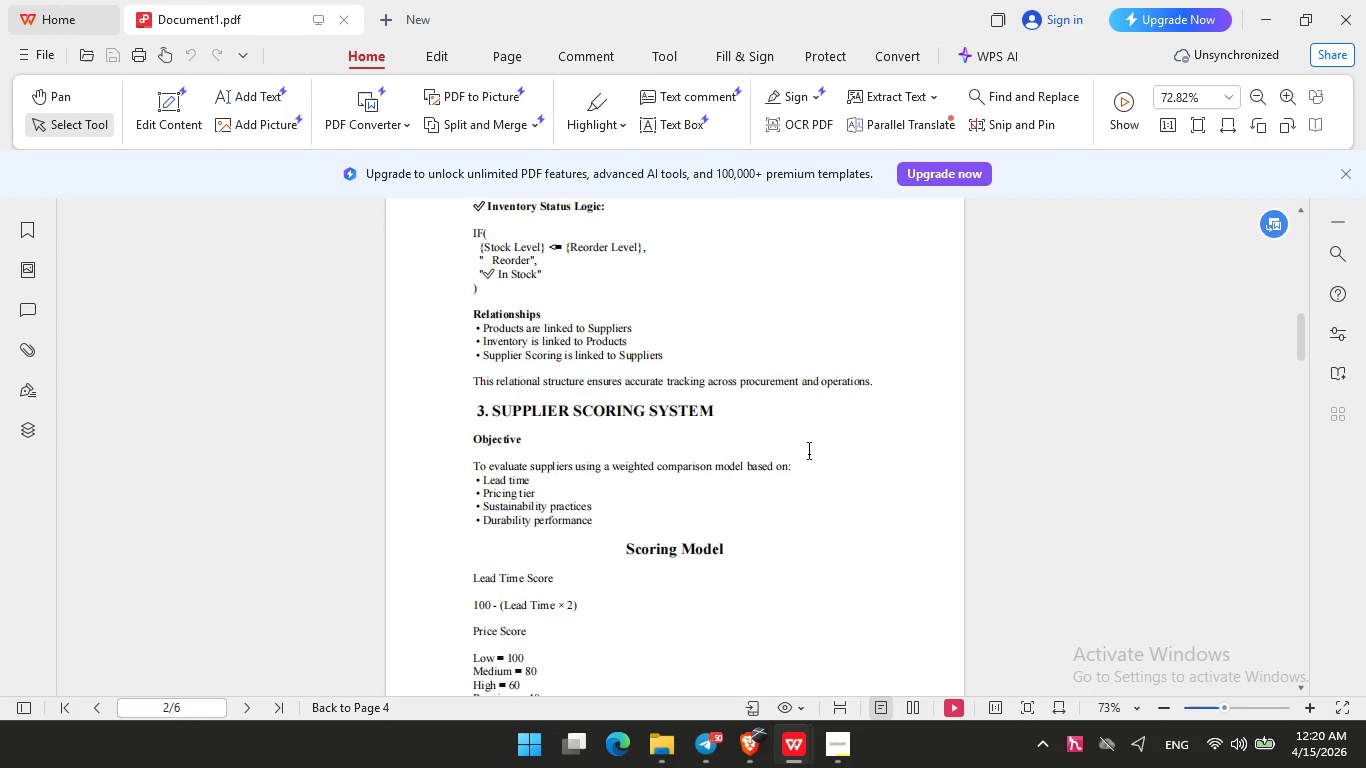 
scroll: coordinate [809, 454], scroll_direction: up, amount: 2.0
 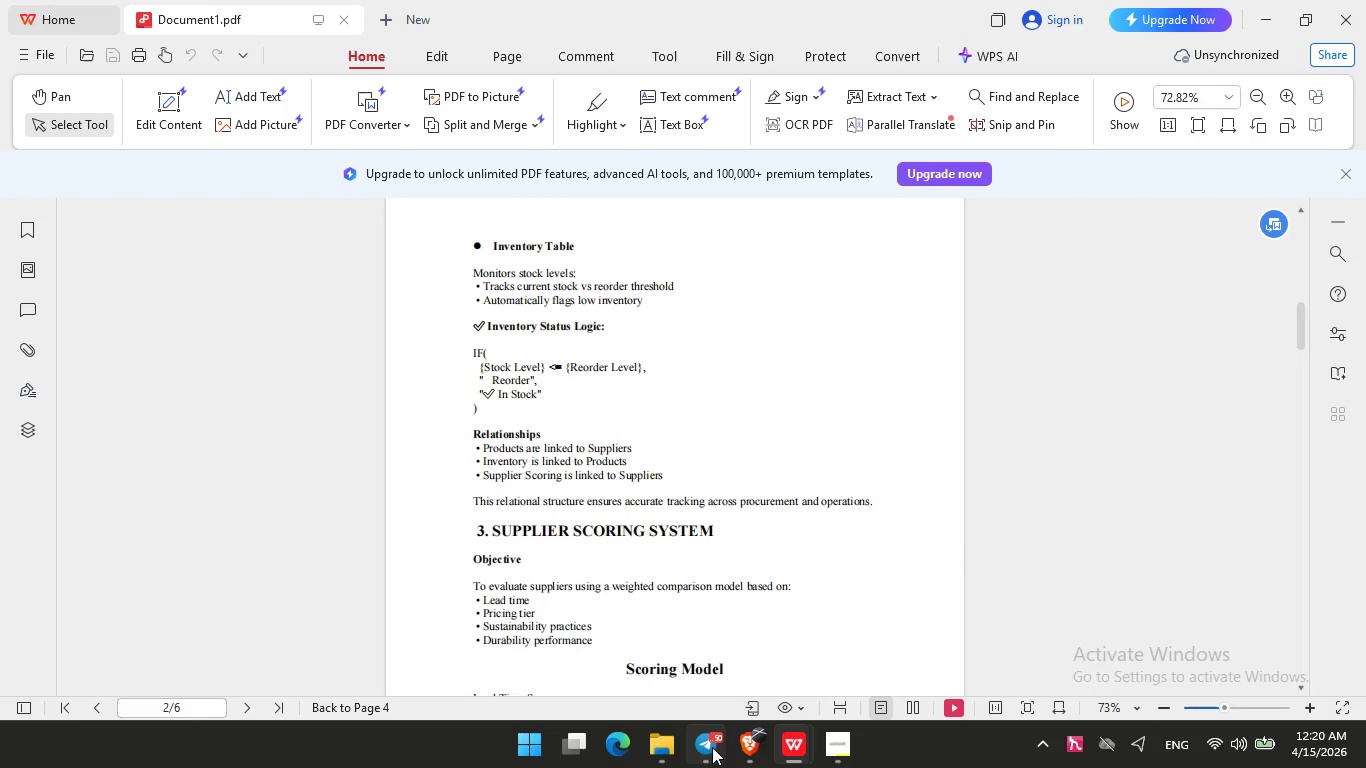 
left_click([776, 750])
 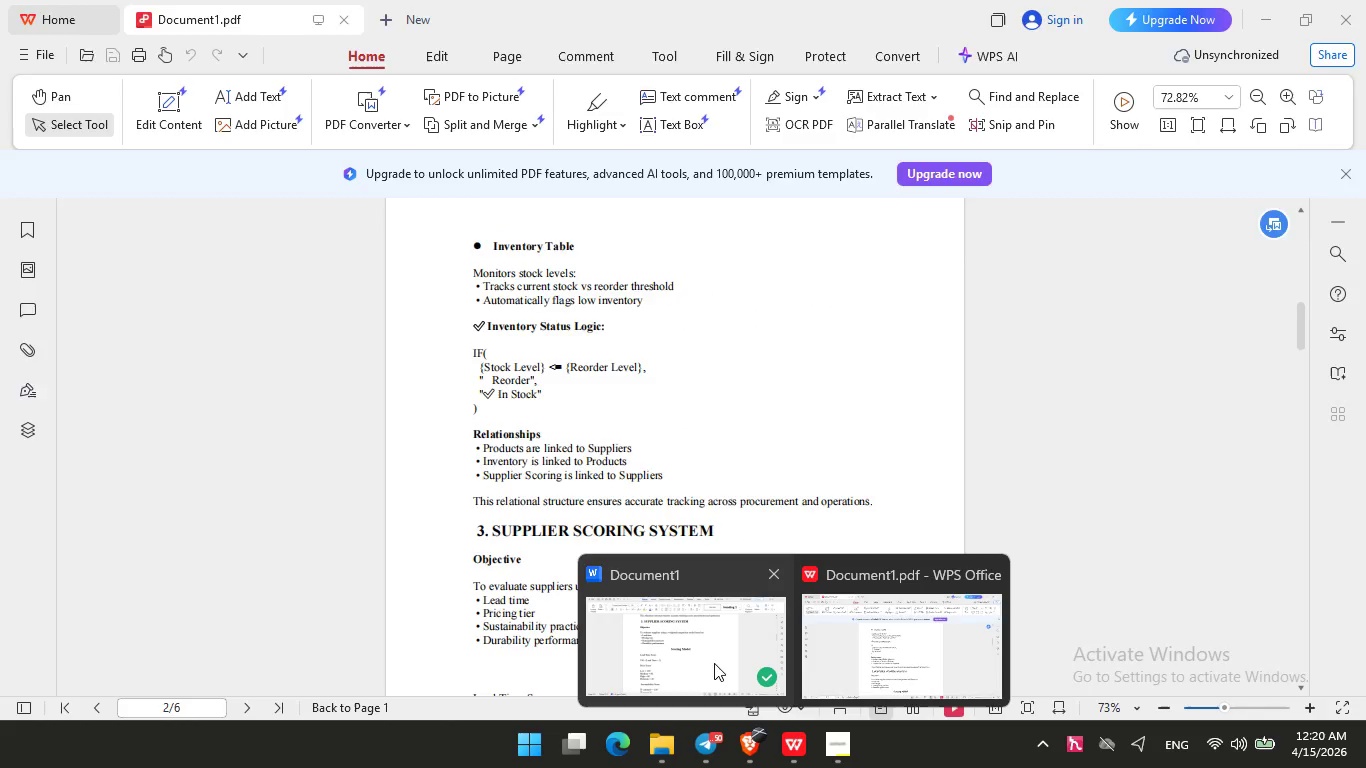 
left_click([705, 653])
 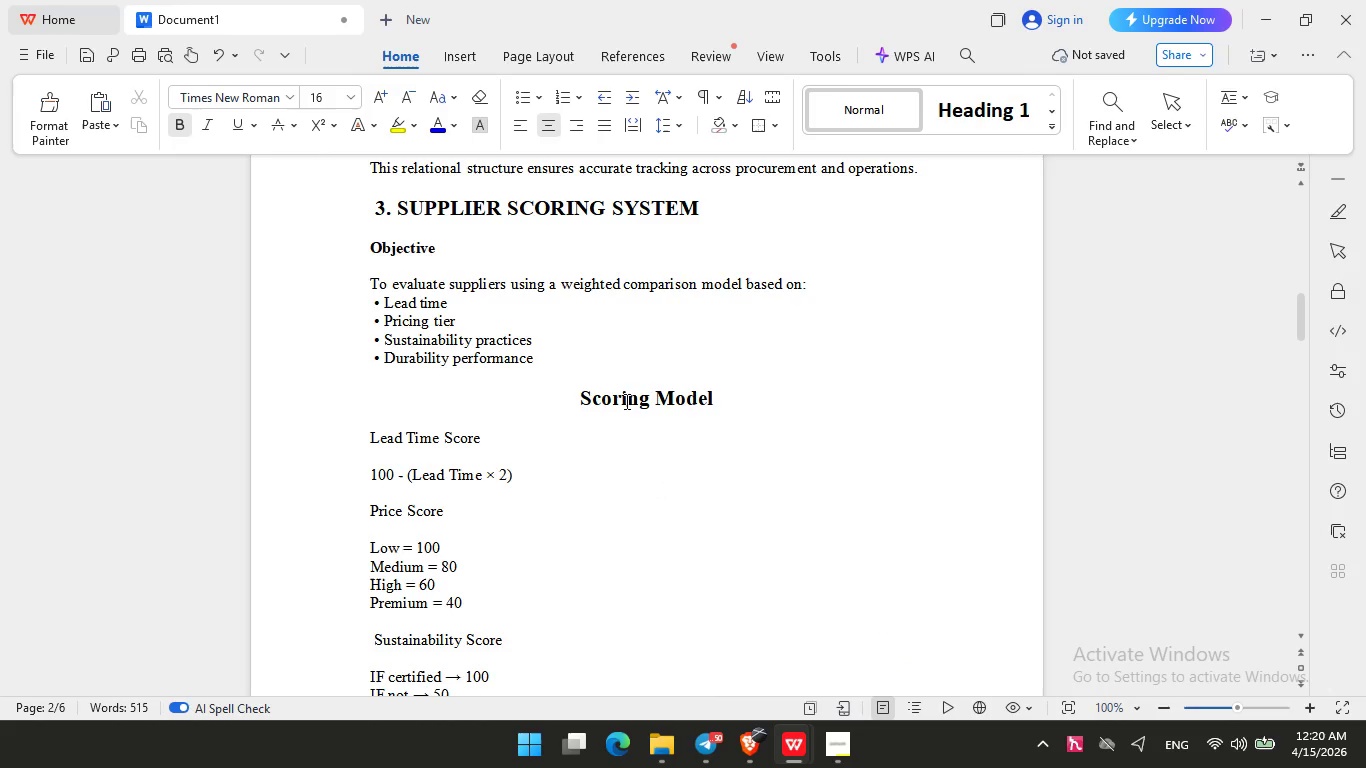 
scroll: coordinate [637, 411], scroll_direction: up, amount: 2.0
 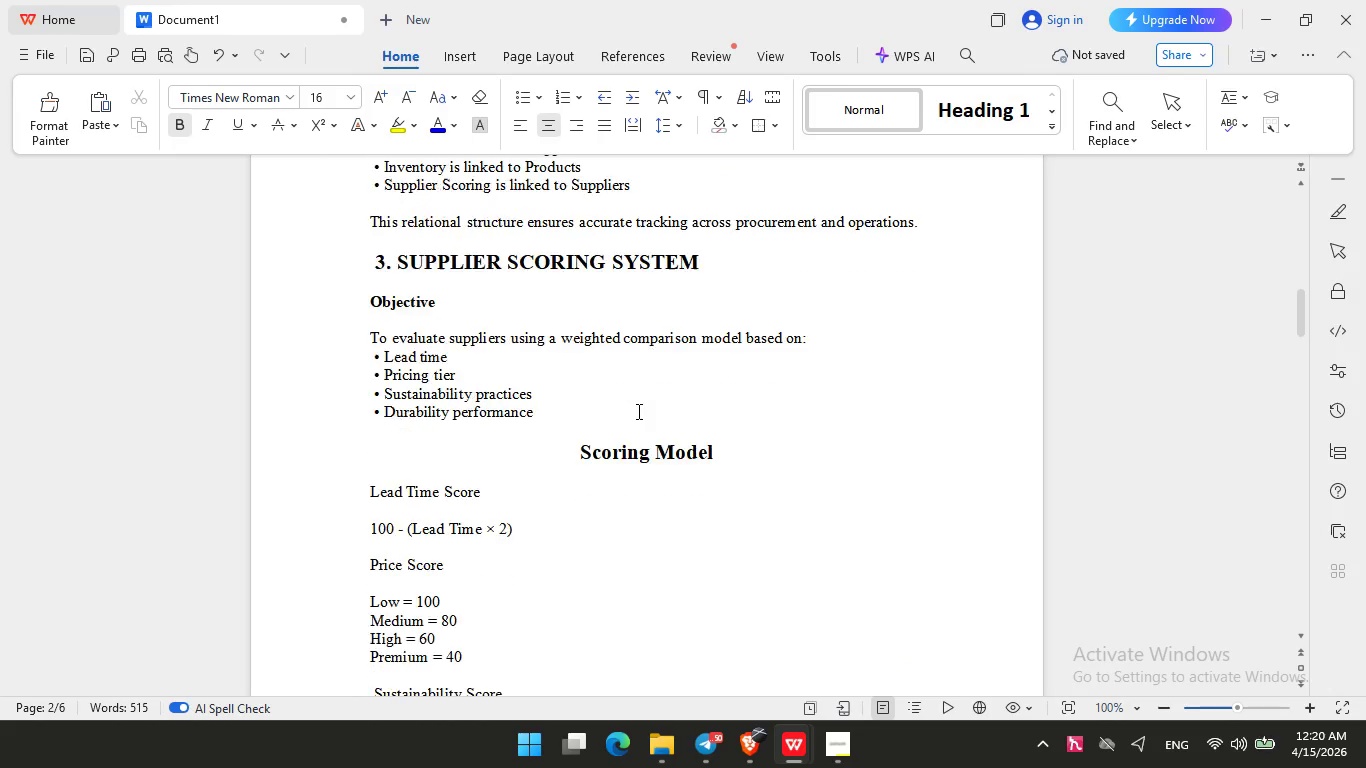 
scroll: coordinate [637, 411], scroll_direction: down, amount: 2.0
 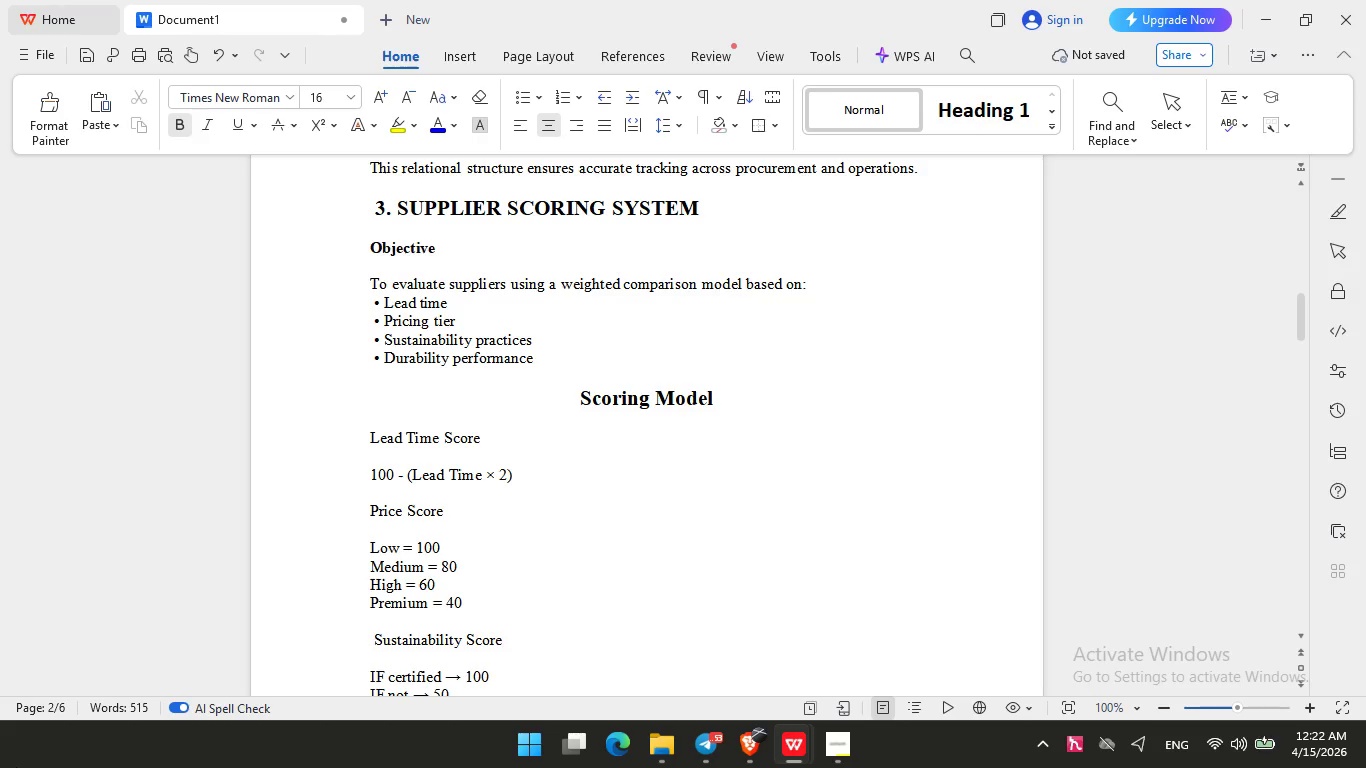 
wait(99.04)
 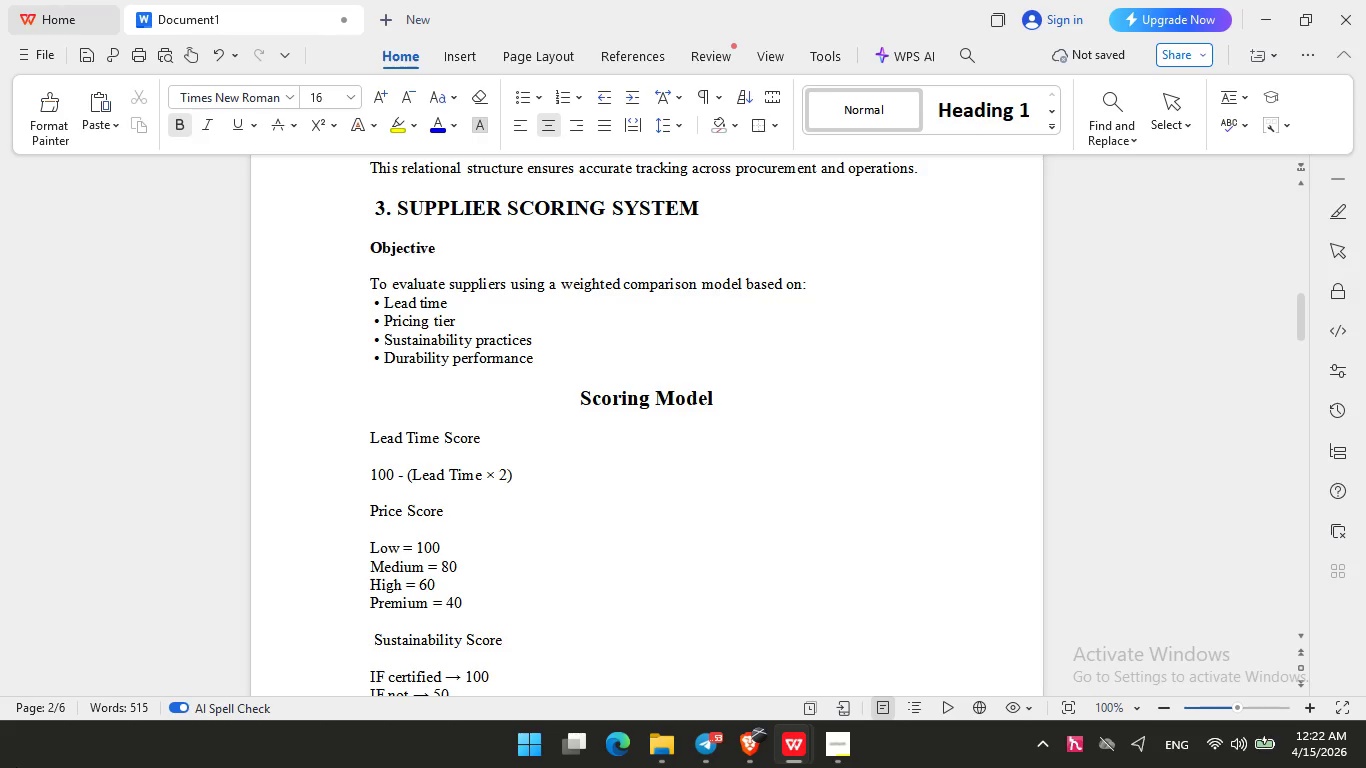 
left_click_drag(start_coordinate=[707, 392], to_coordinate=[697, 394])
 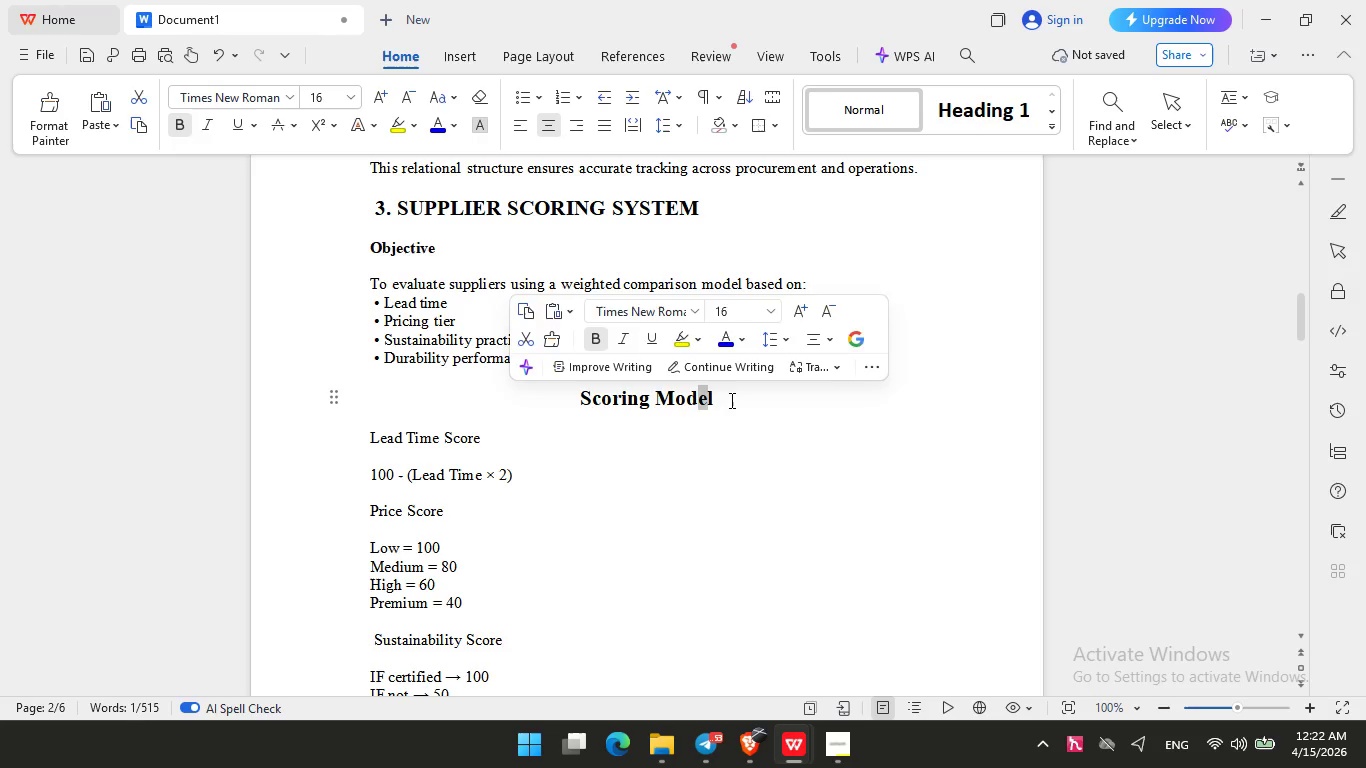 
left_click([730, 400])
 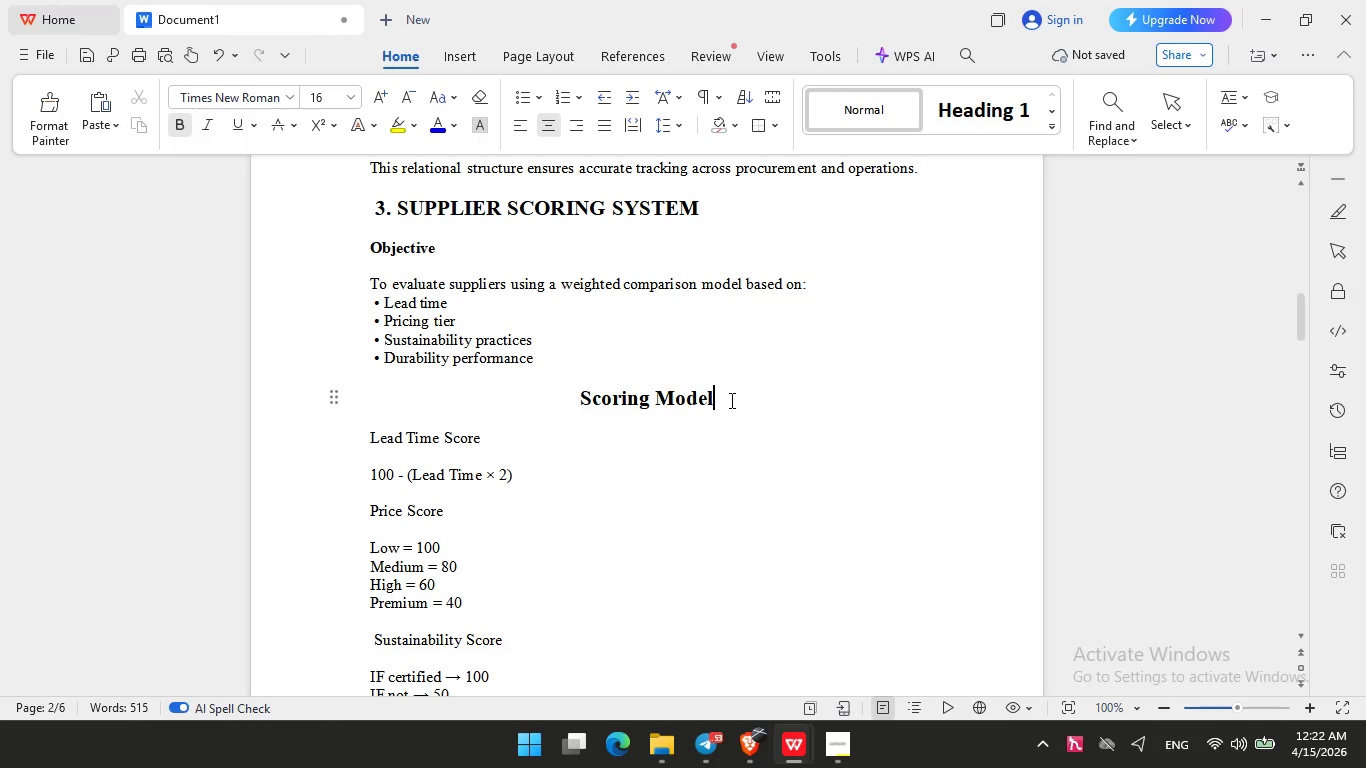 
left_click_drag(start_coordinate=[729, 400], to_coordinate=[580, 398])
 